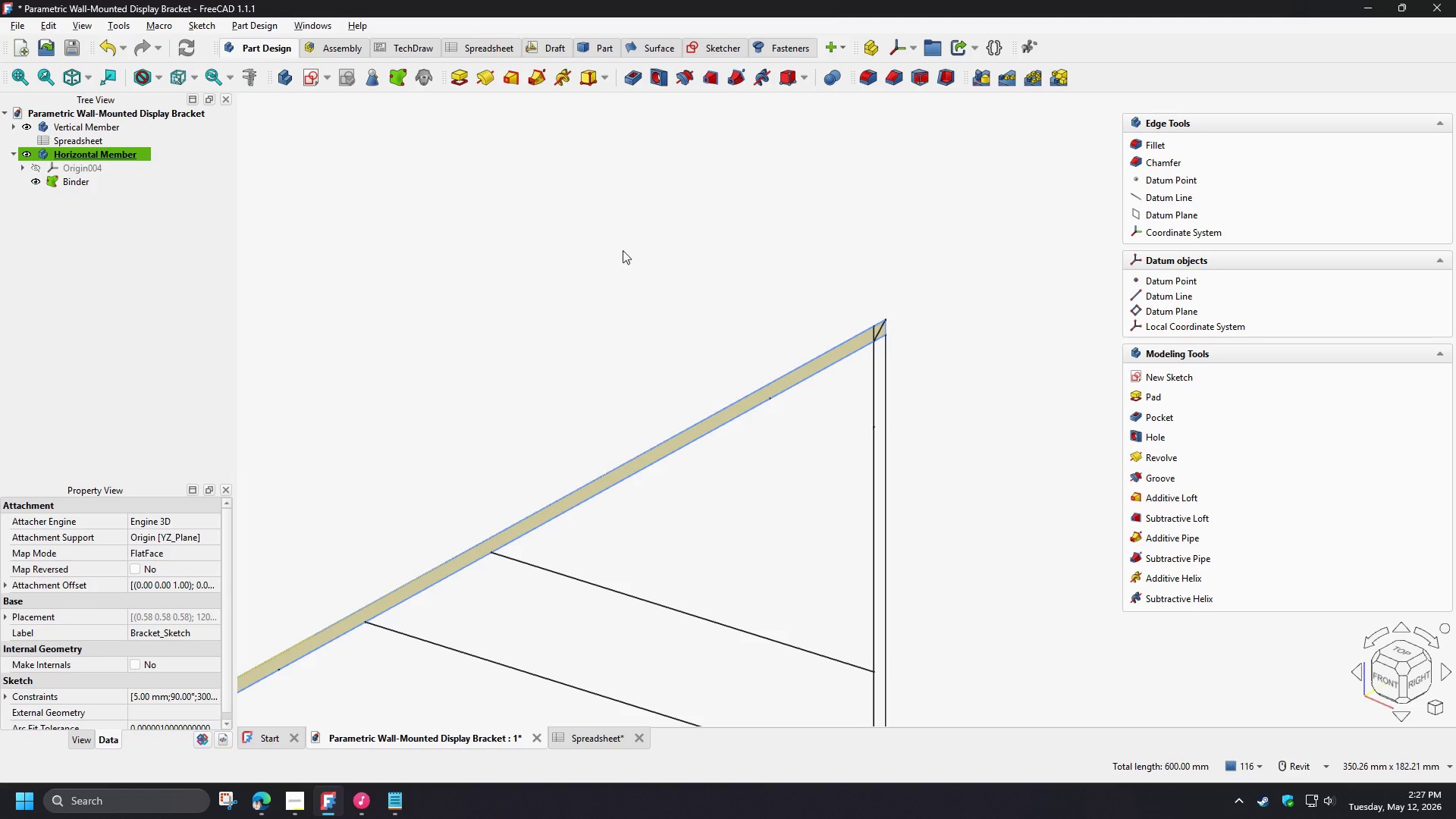 
scroll: coordinate [689, 324], scroll_direction: down, amount: 2.0
 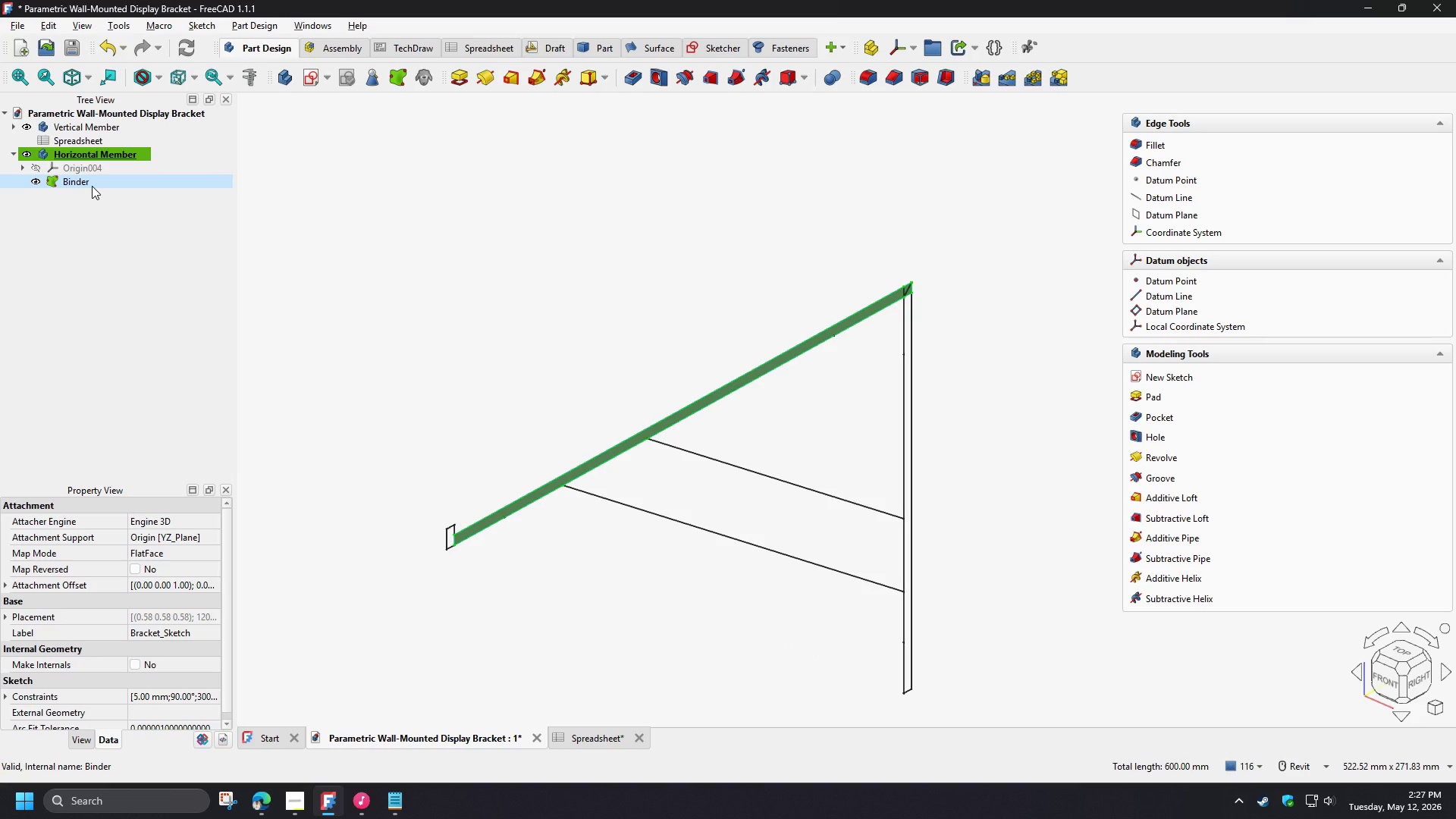 
left_click([92, 186])
 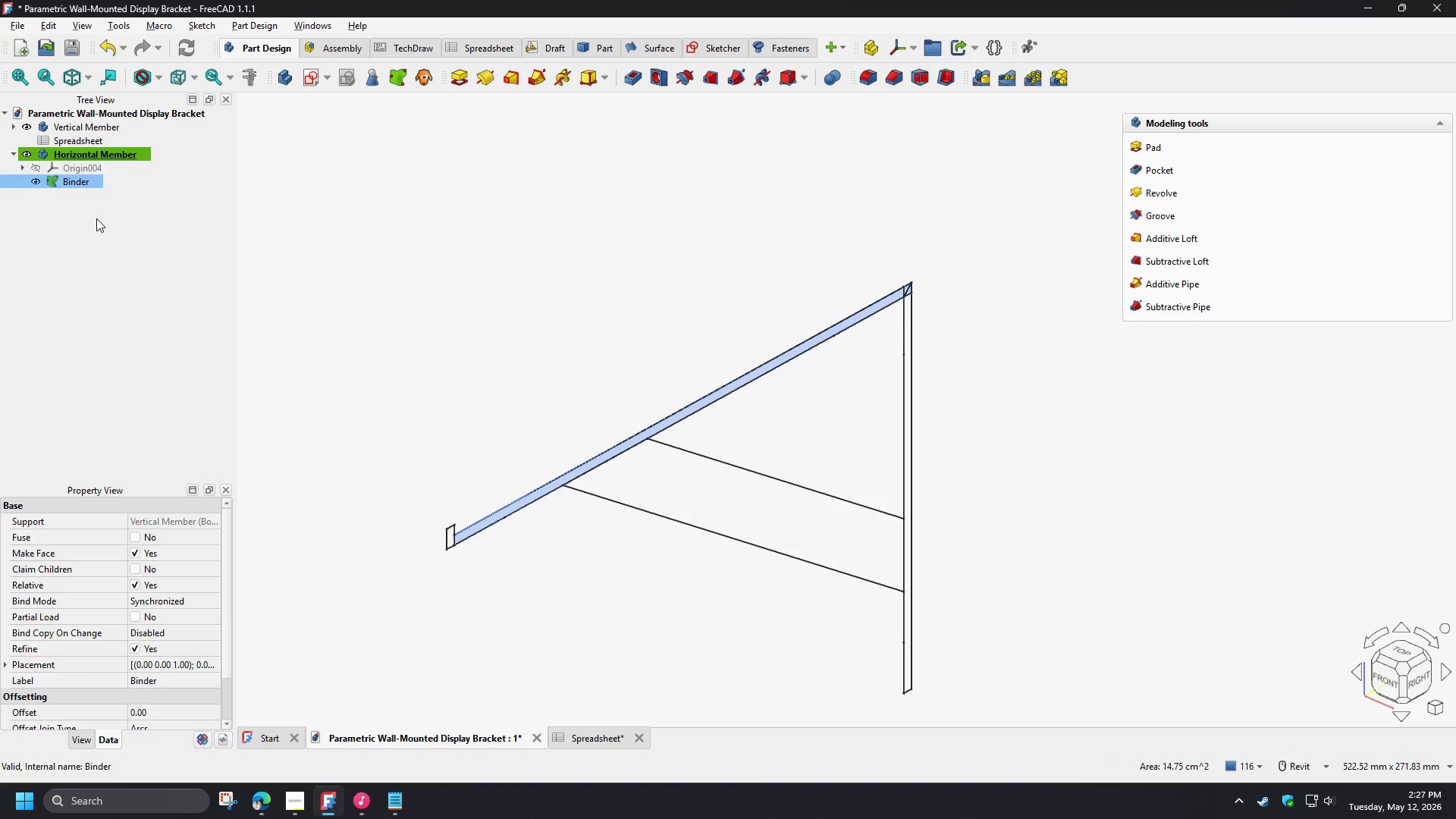 
wait(8.73)
 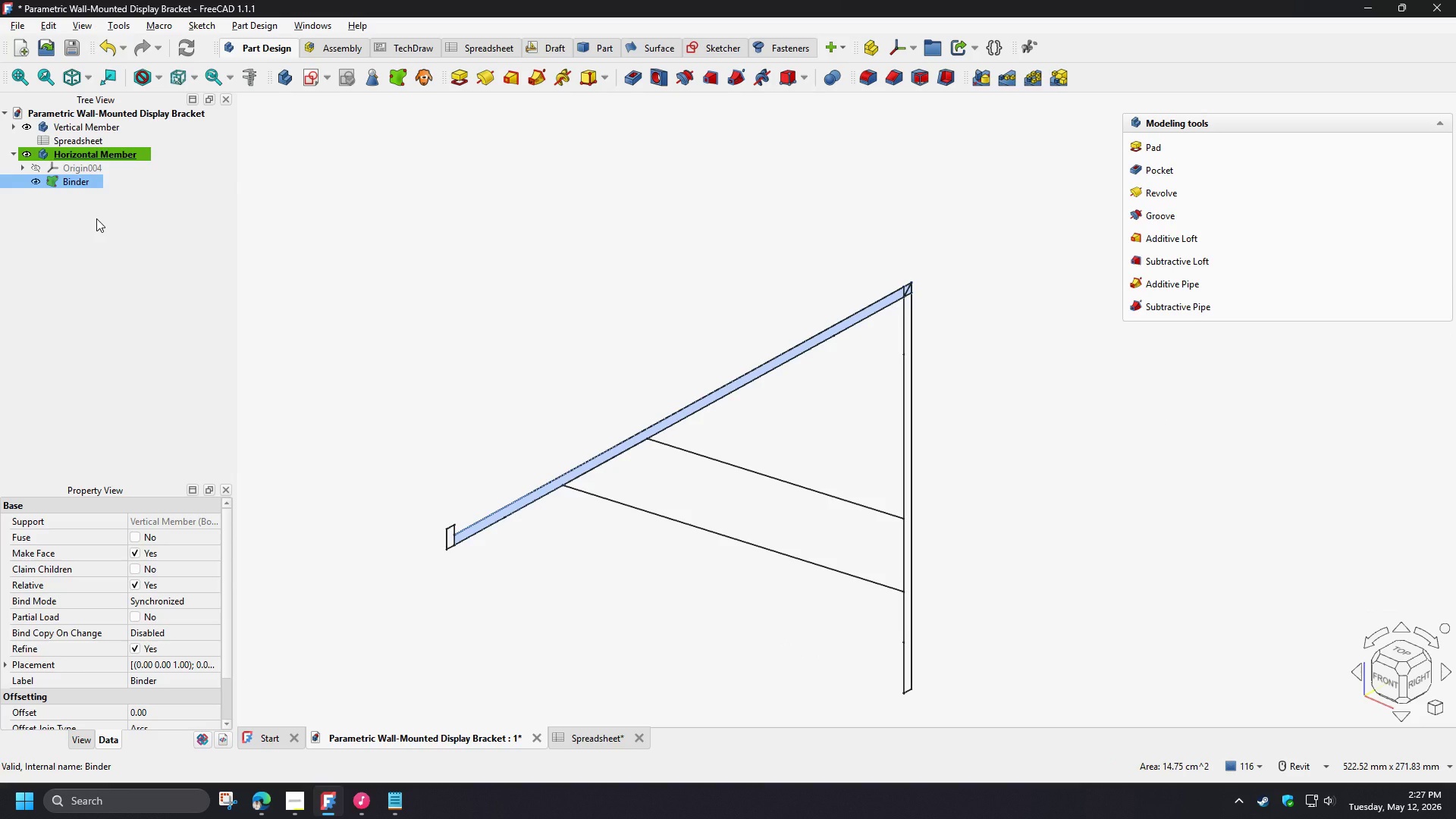 
left_click([15, 124])
 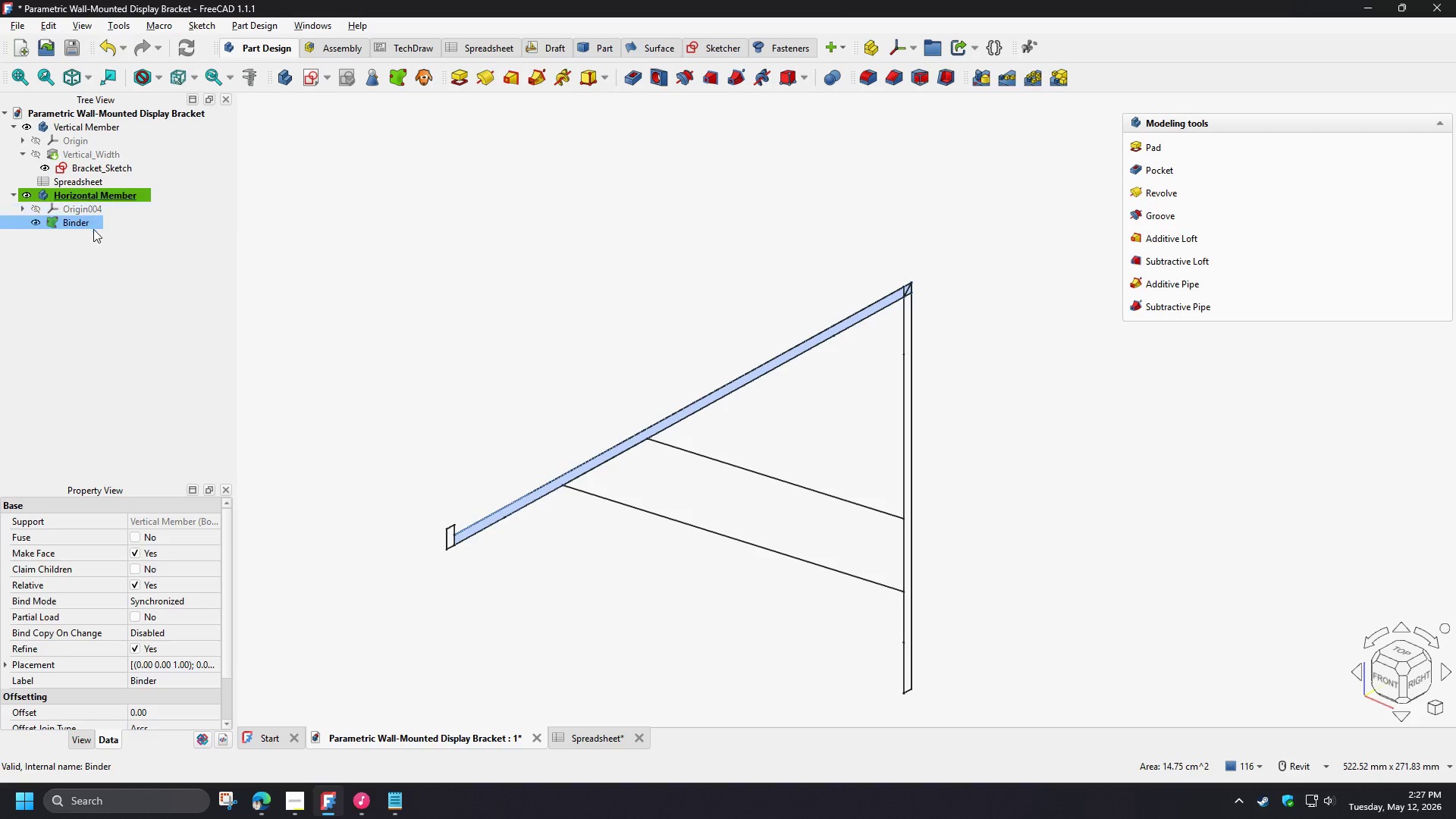 
left_click([80, 224])
 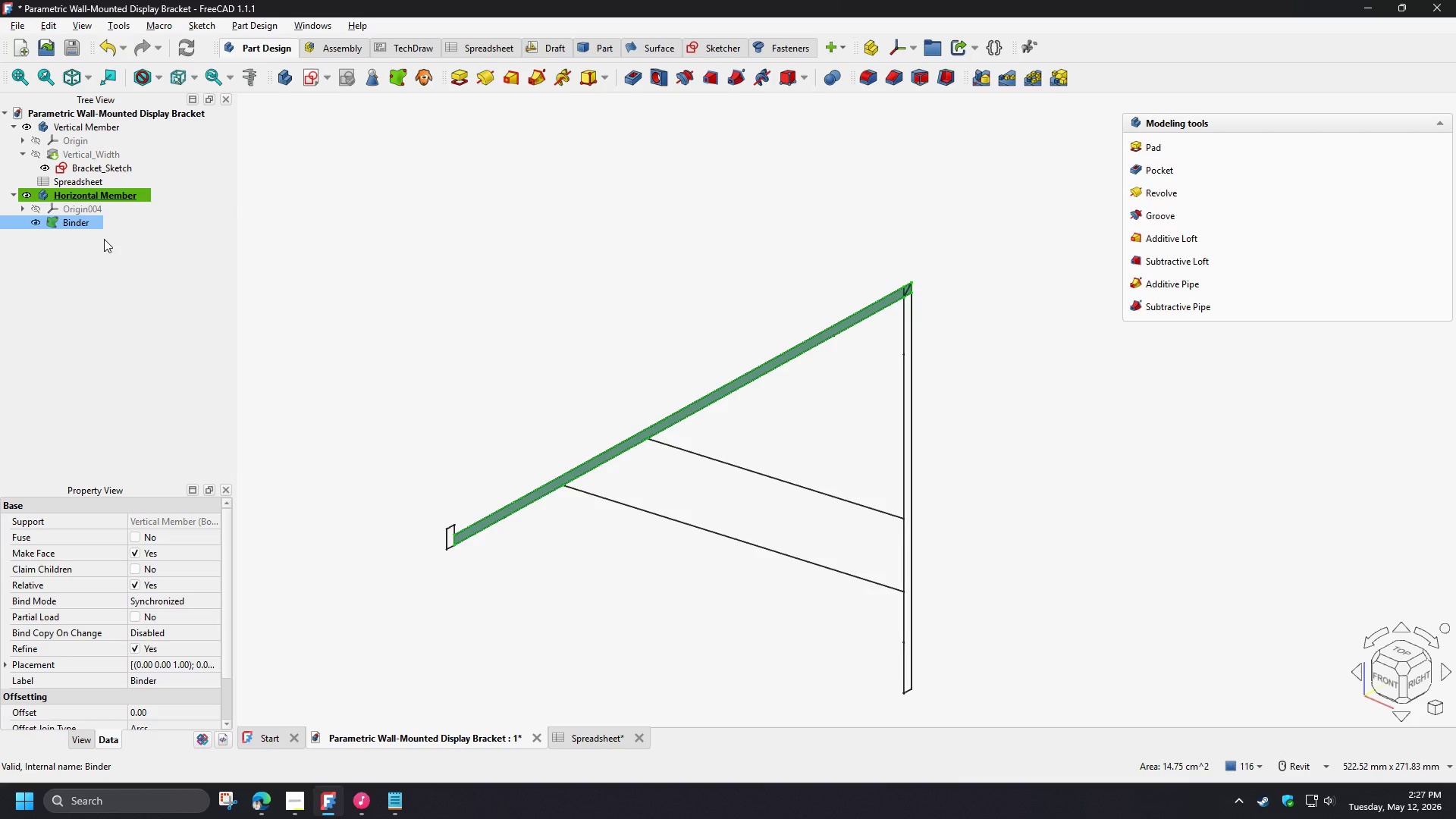 
key(F2)
 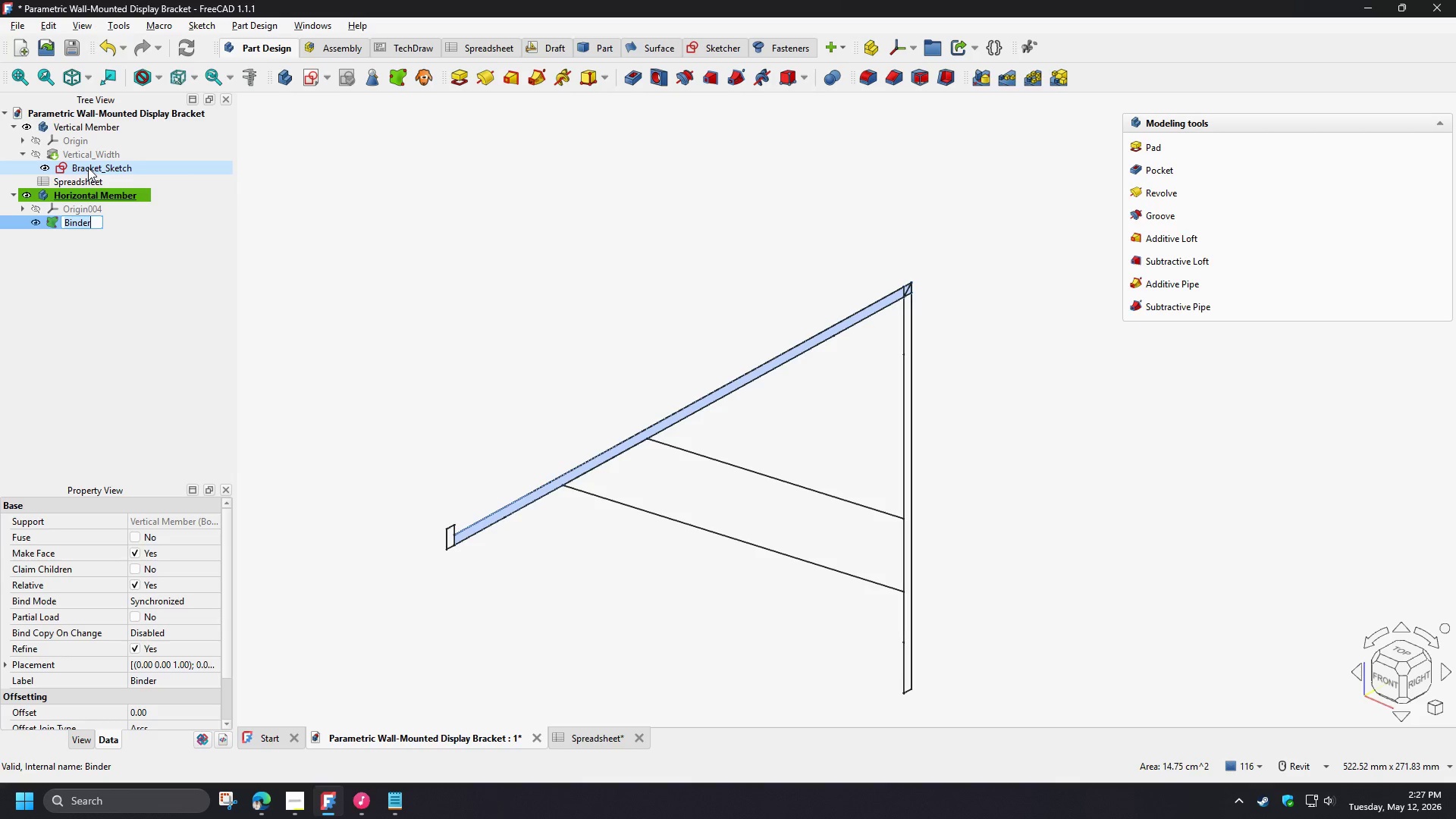 
left_click([88, 168])
 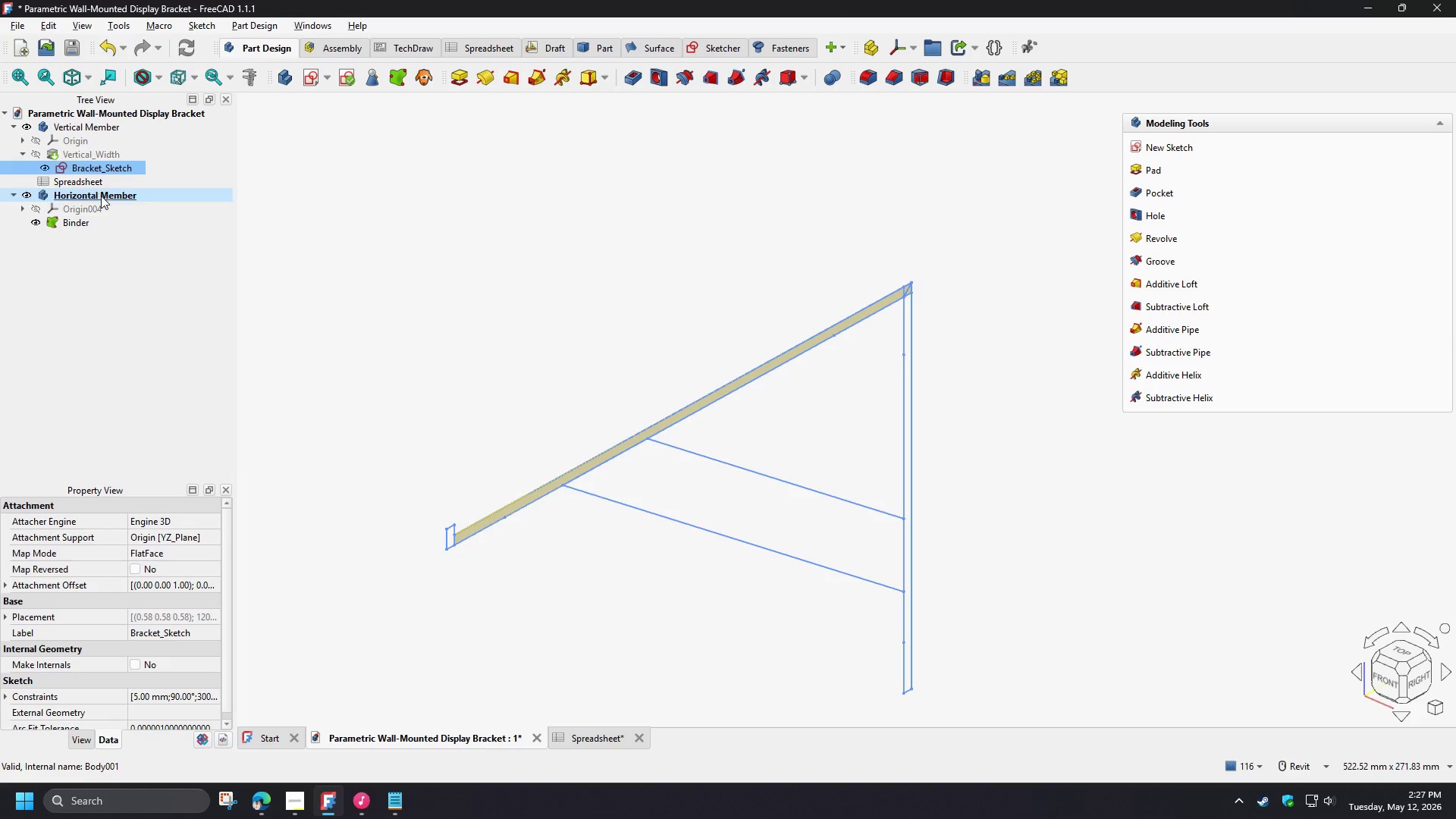 
key(F2)
 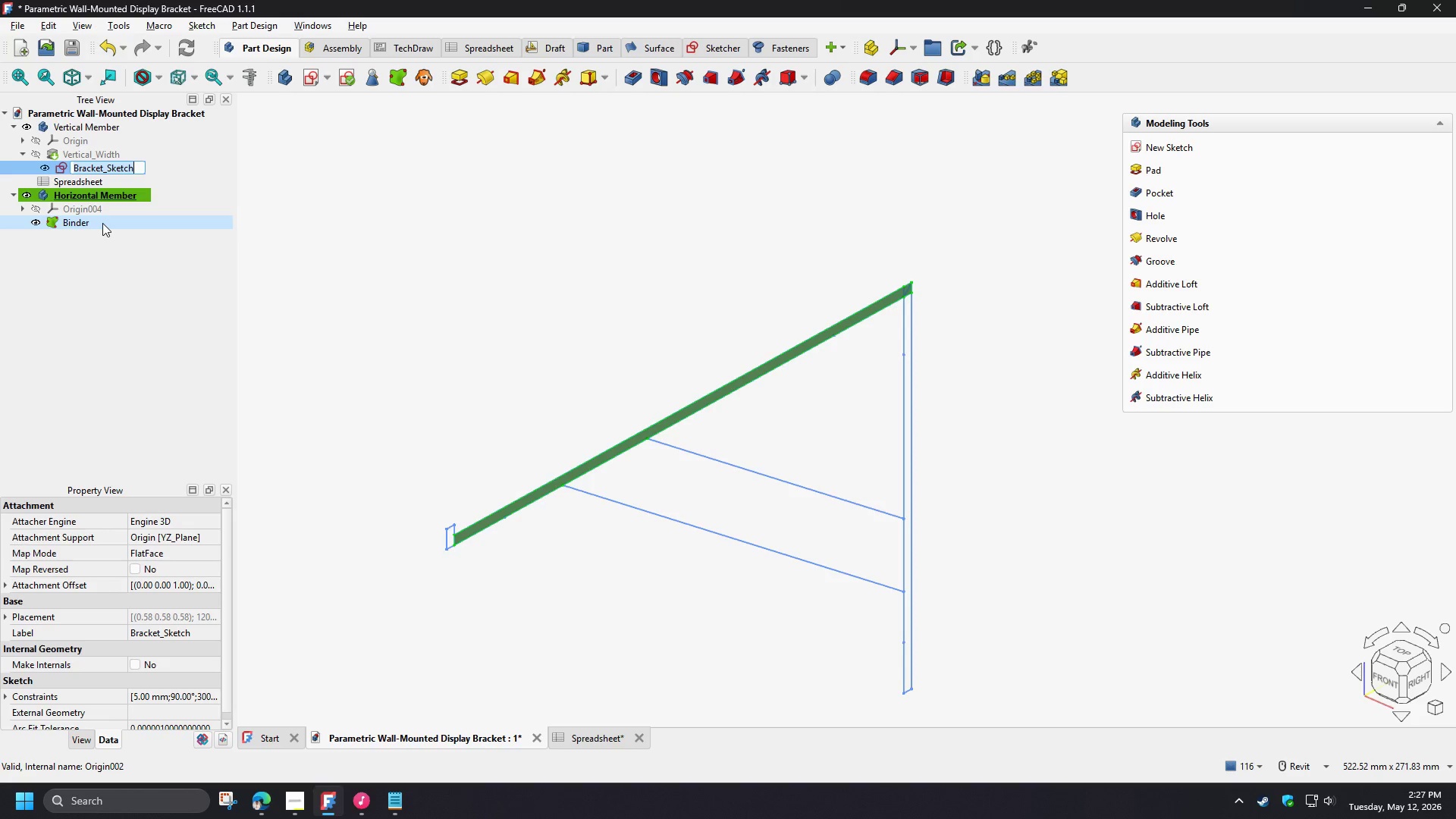 
key(Control+C)
 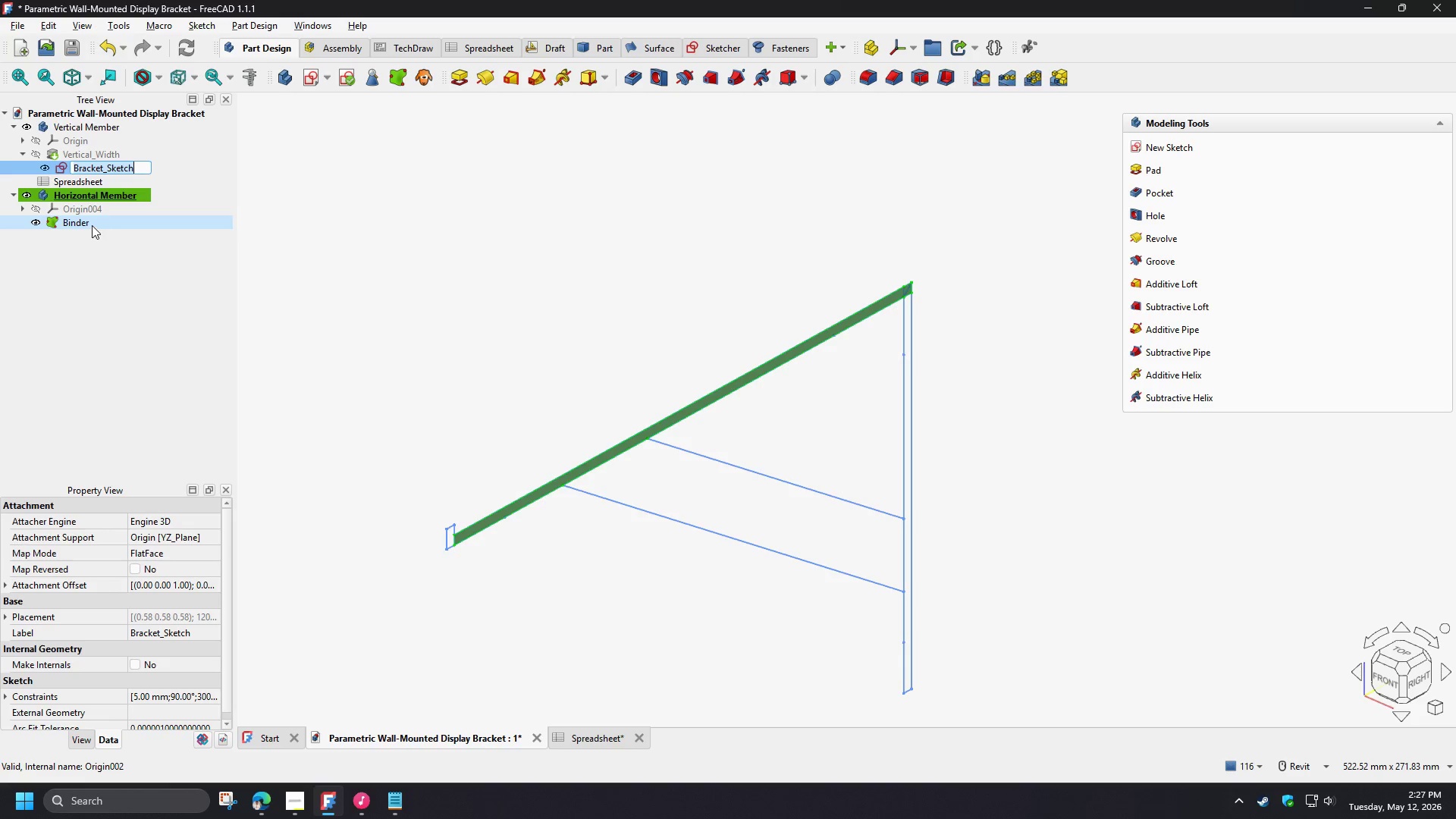 
left_click([92, 225])
 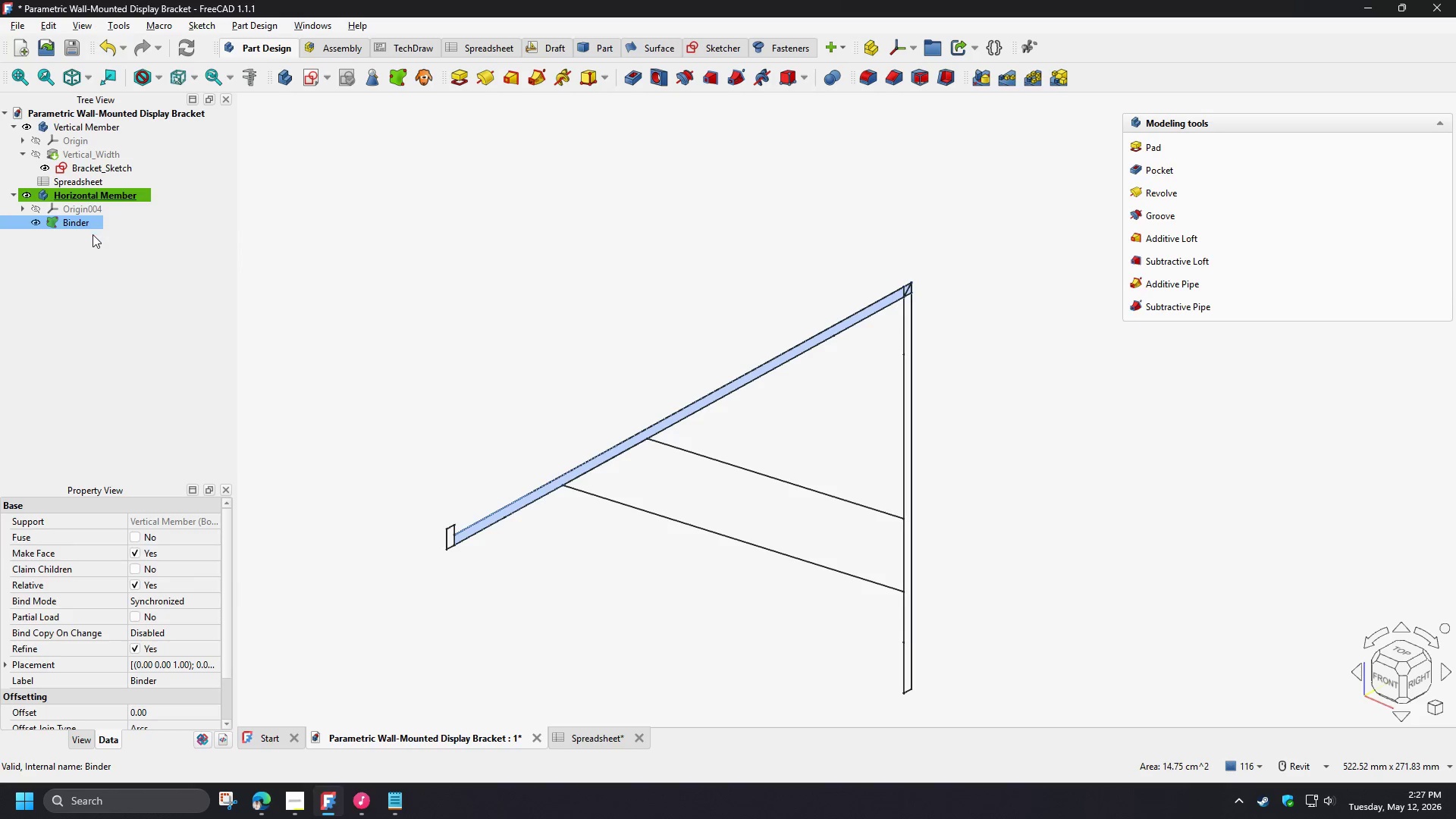 
key(F2)
 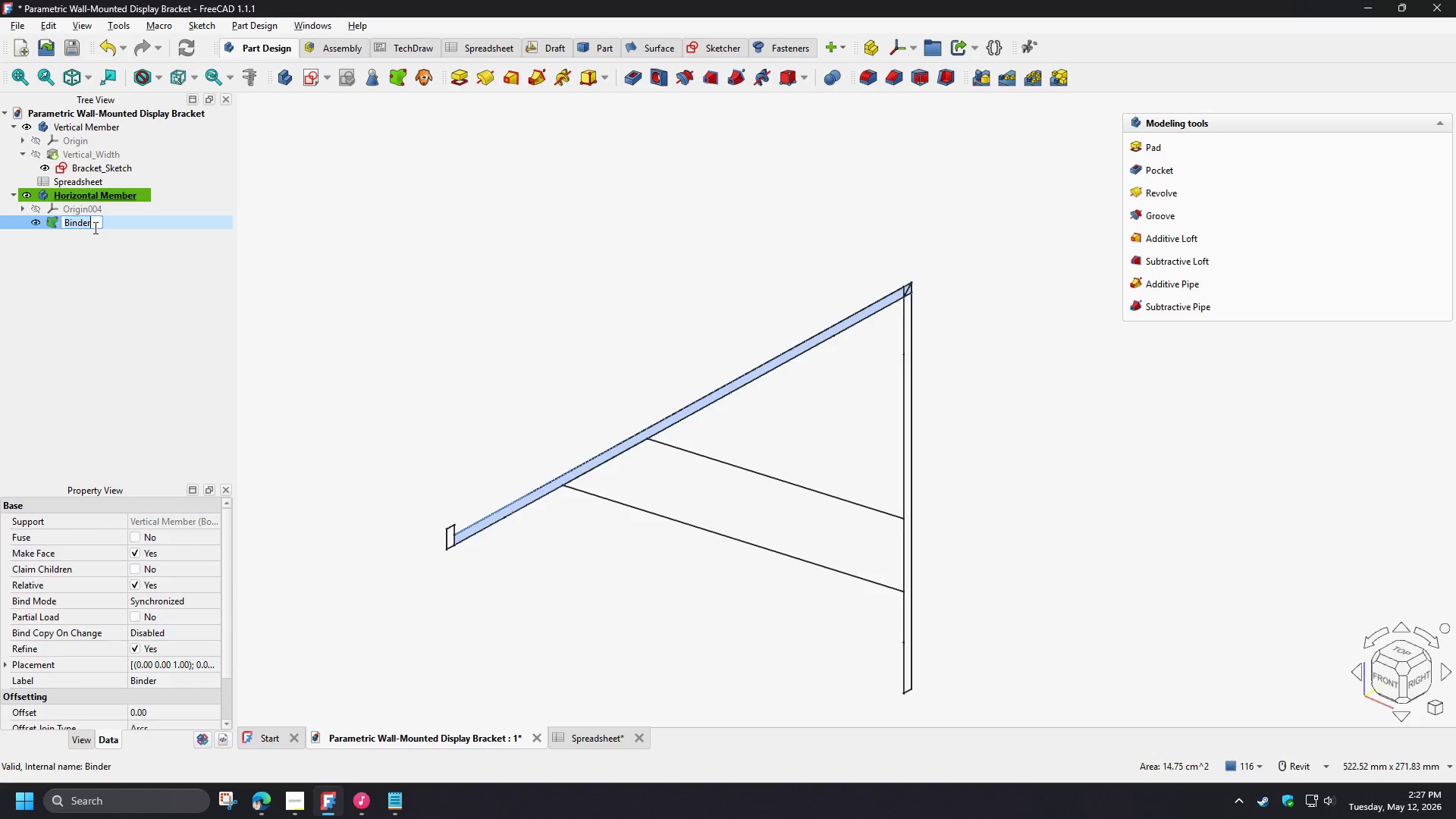 
left_click([94, 228])
 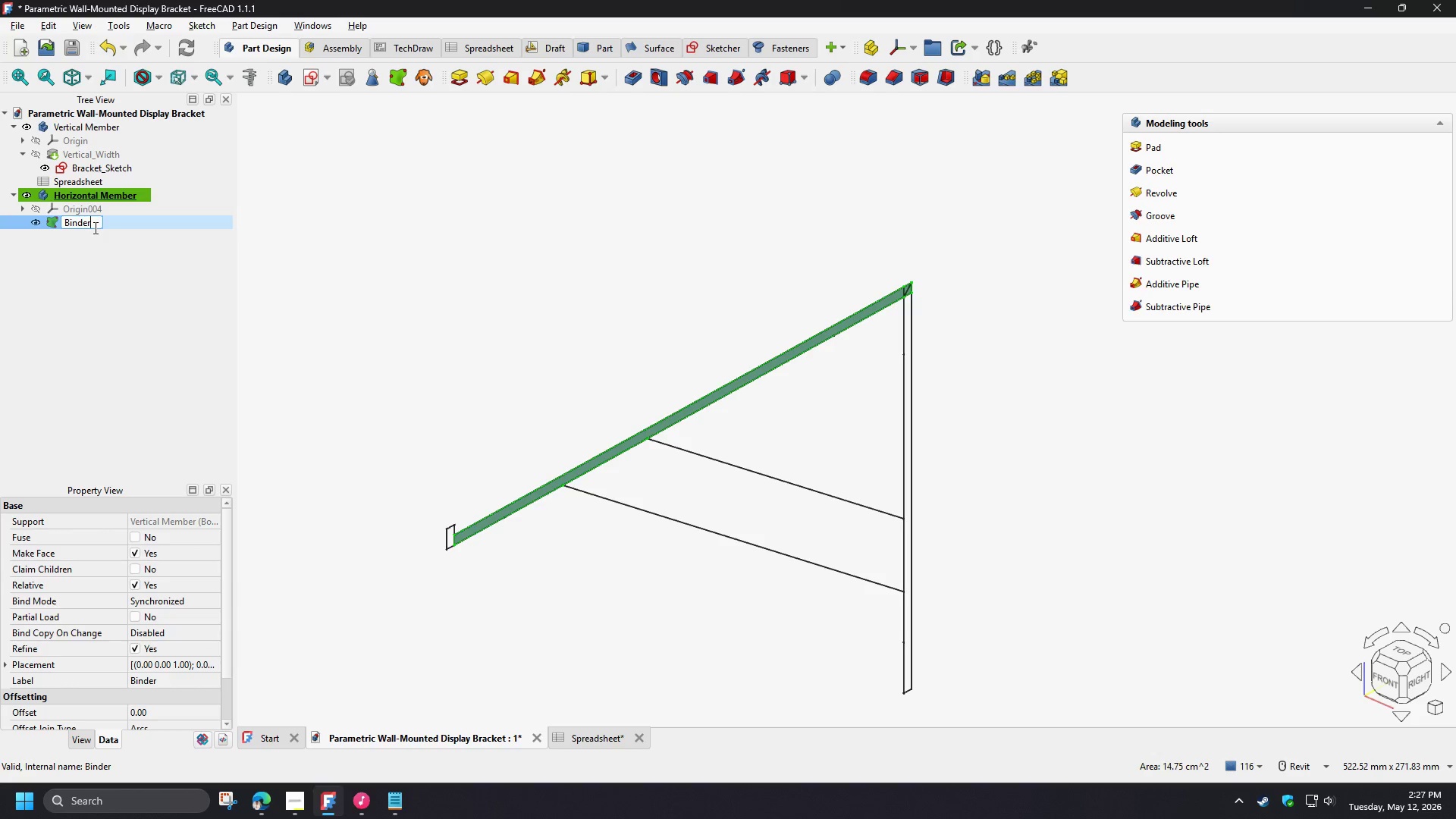 
key(Shift+ShiftRight)
 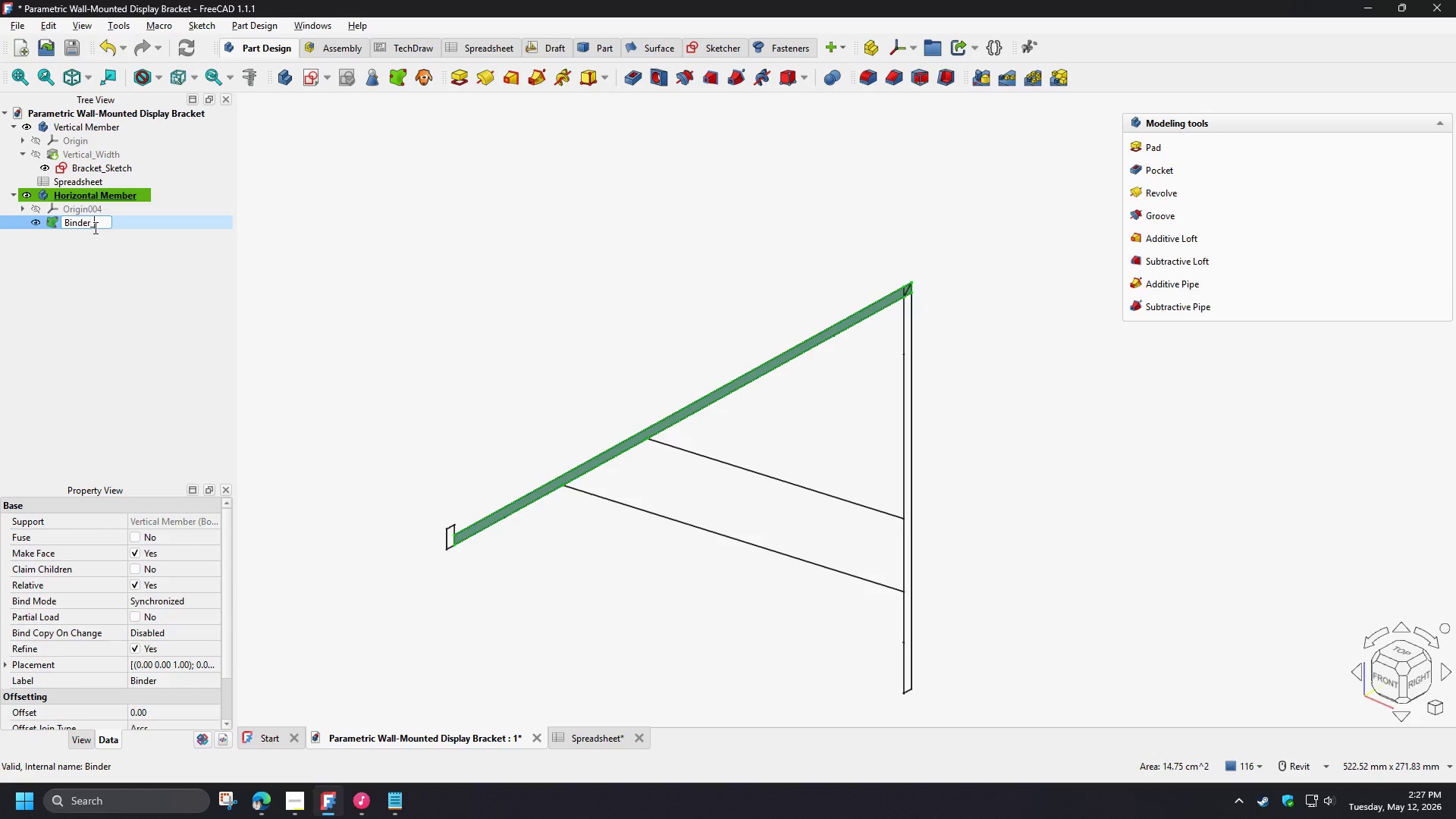 
key(Shift+Minus)
 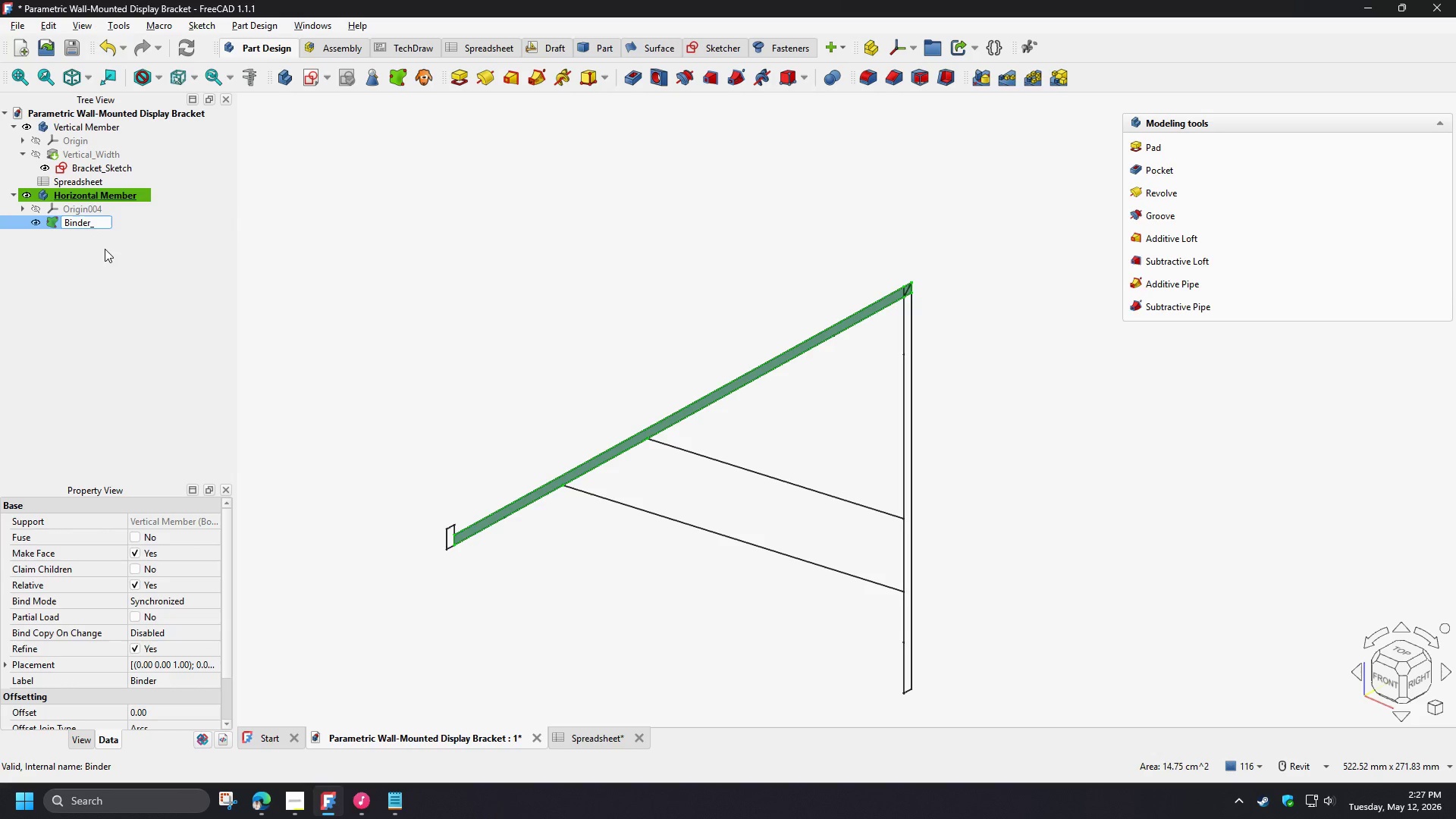 
key(Control+V)
 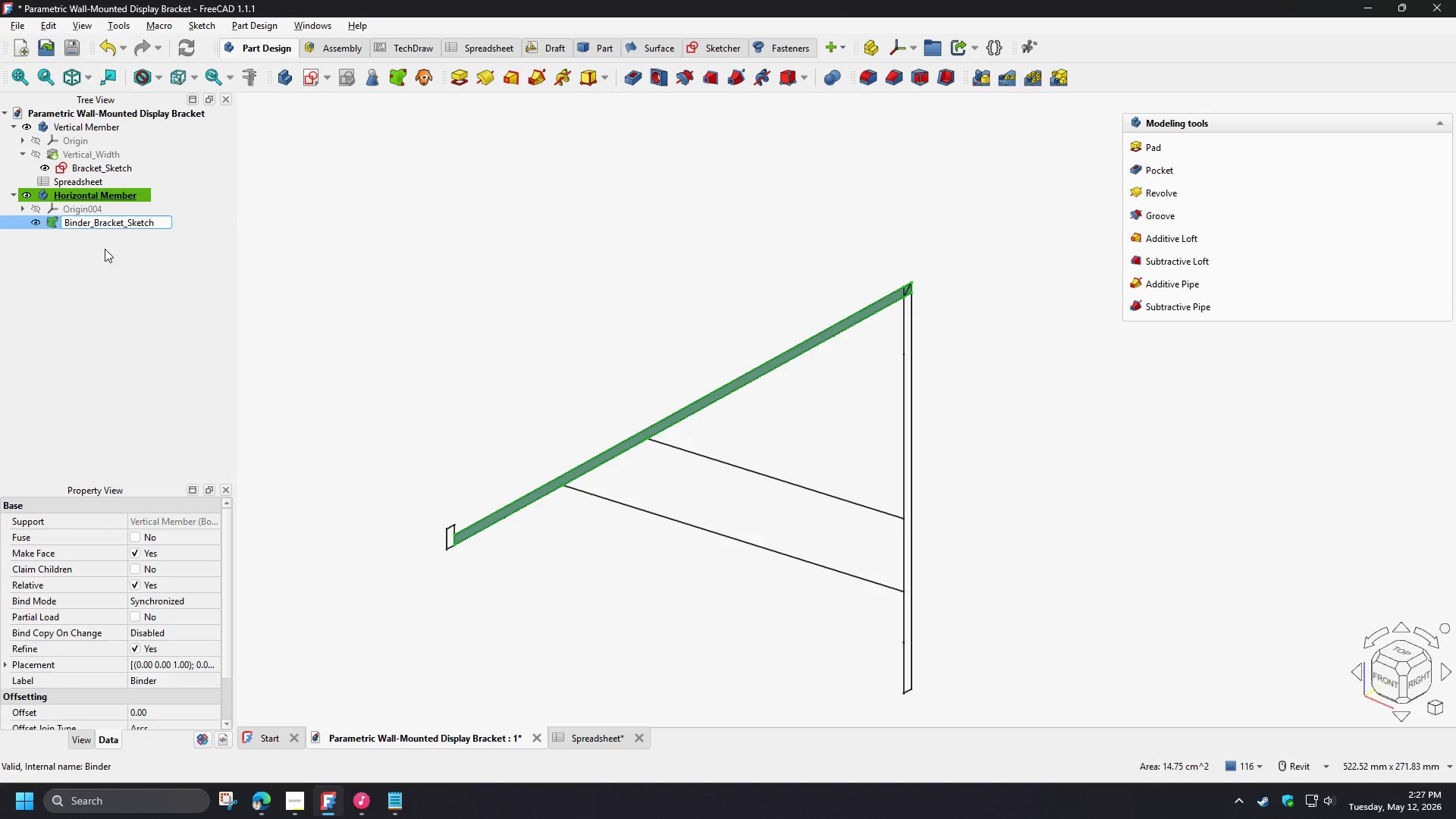 
key(NumpadEnter)
 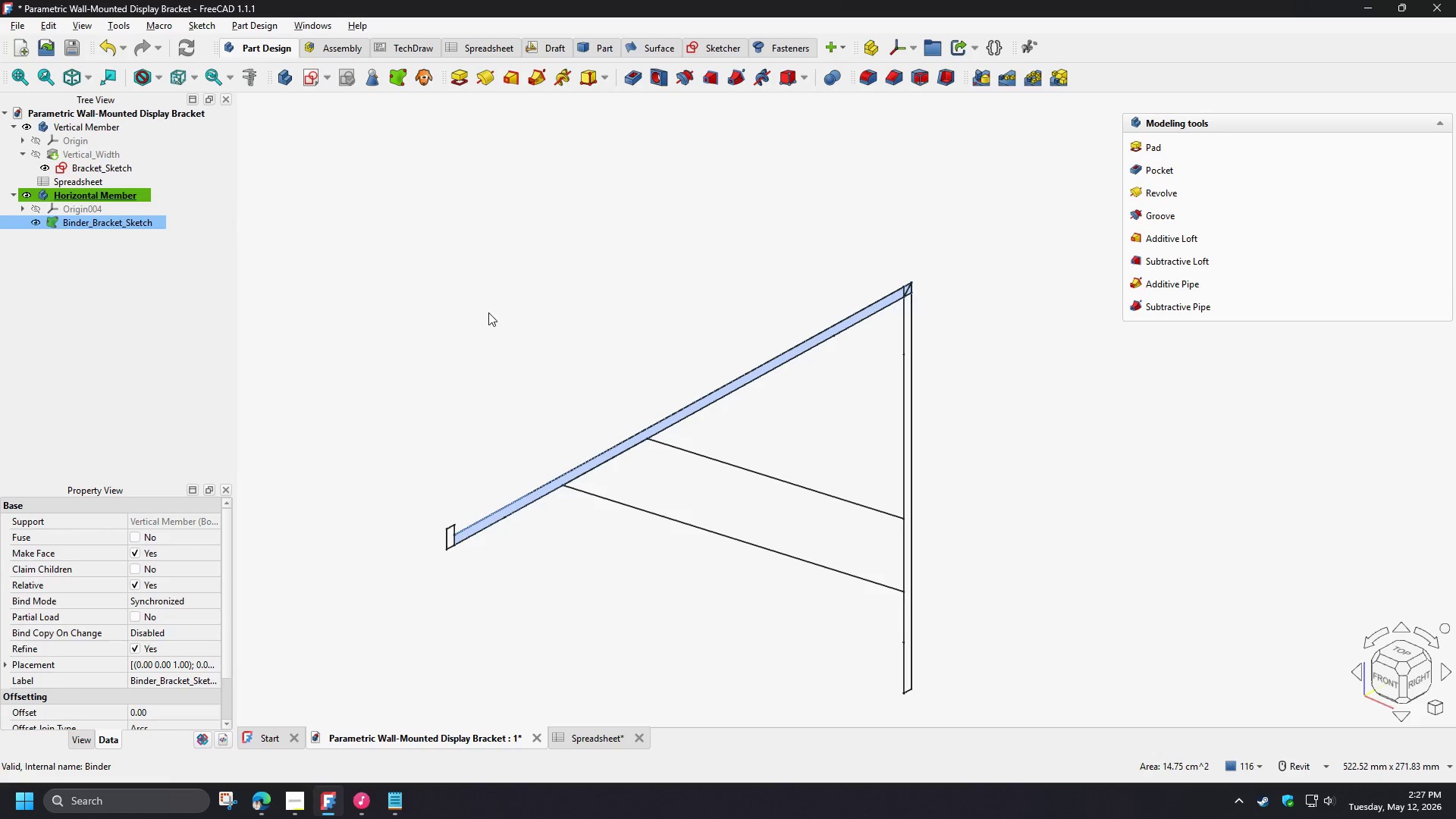 
left_click([506, 308])
 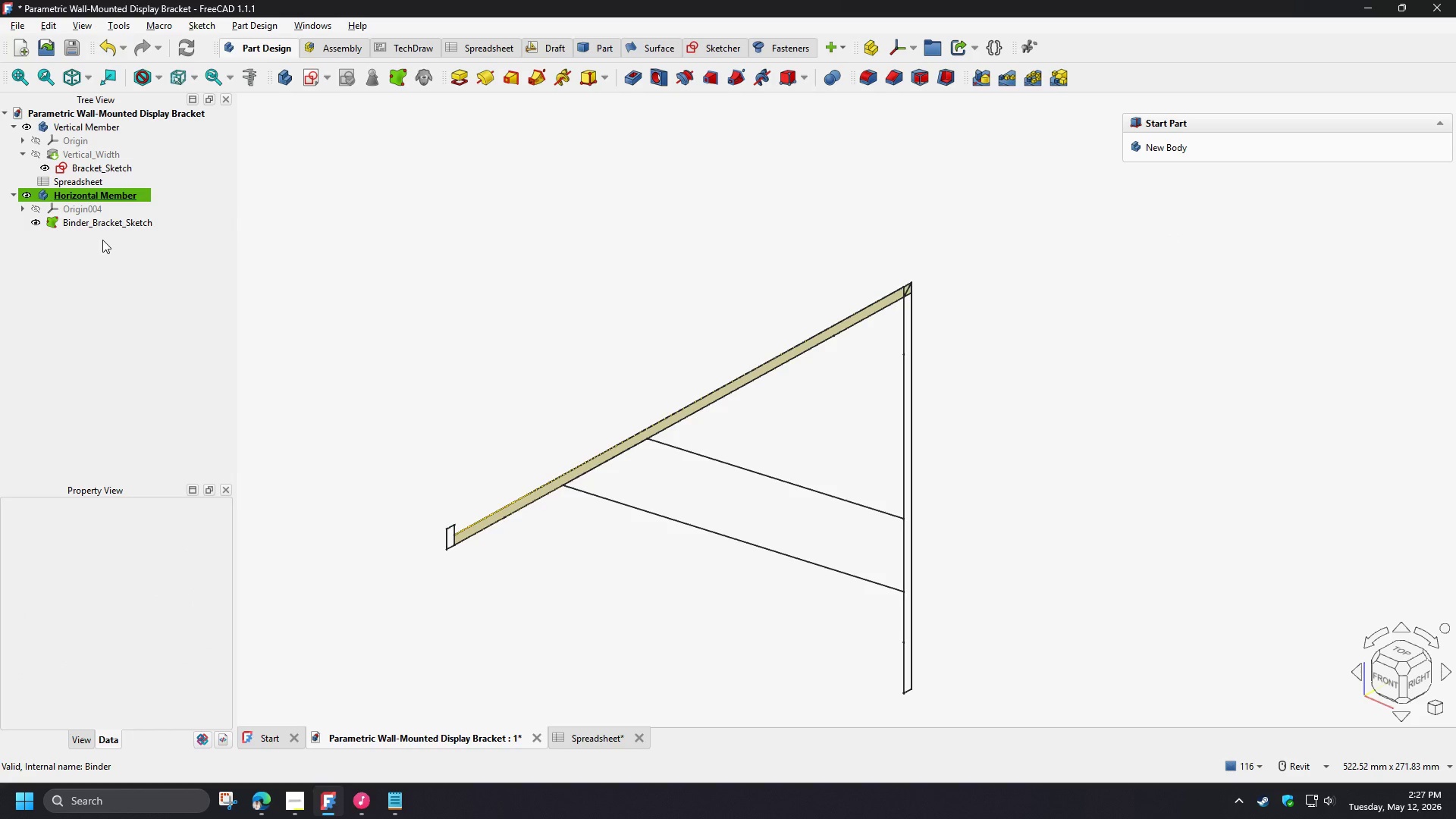 
left_click([101, 225])
 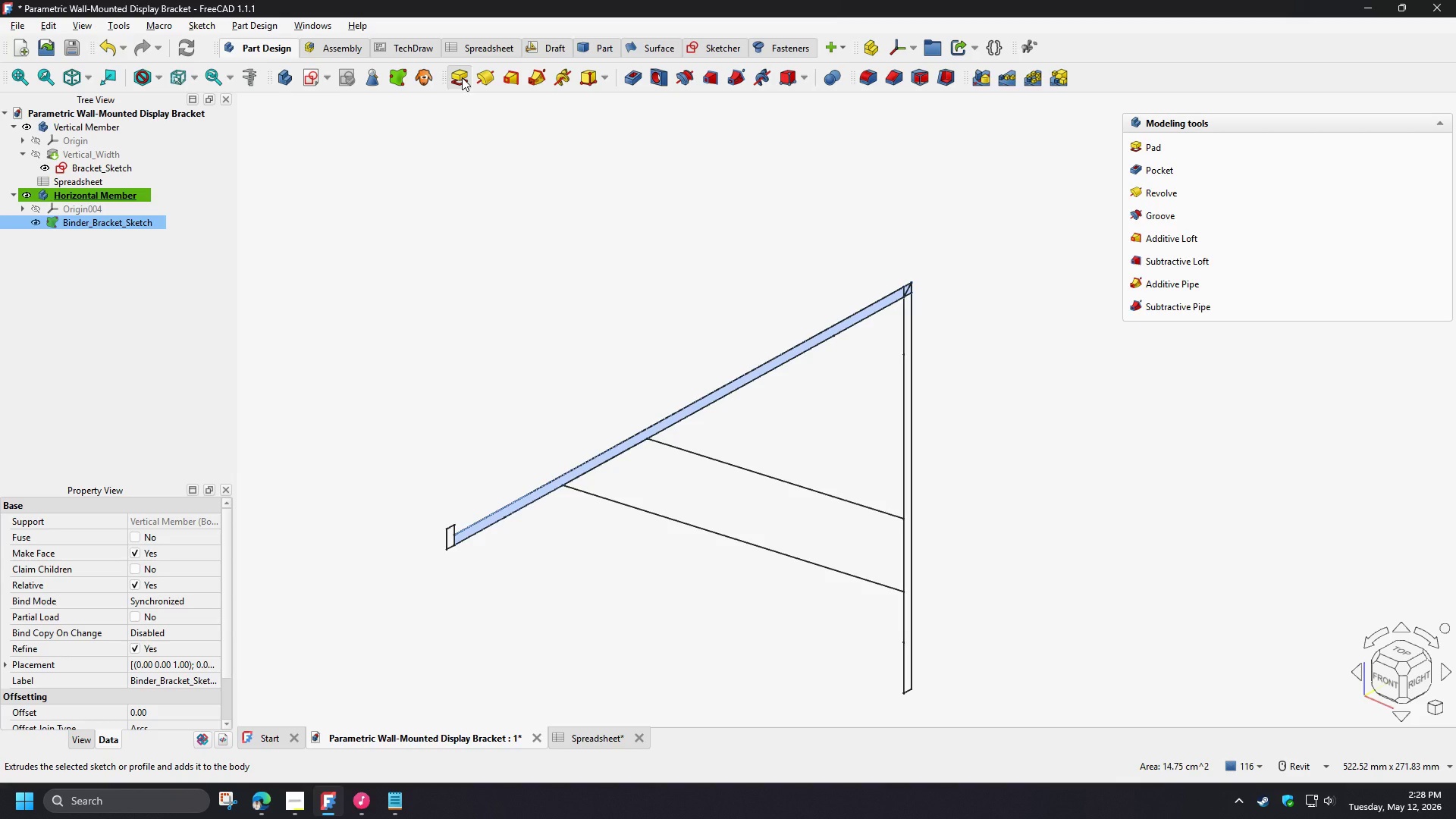 
wait(5.31)
 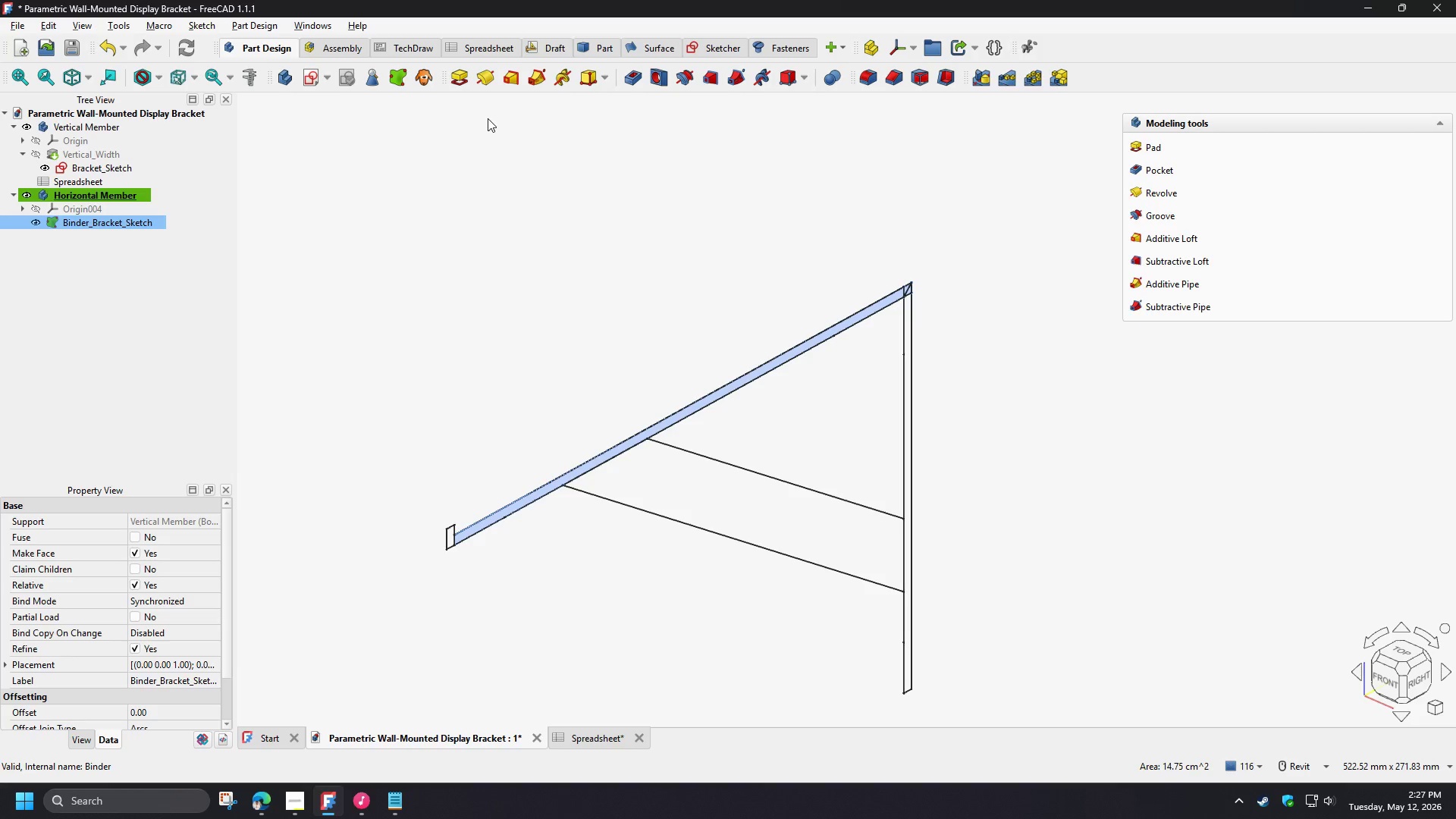 
left_click([462, 77])
 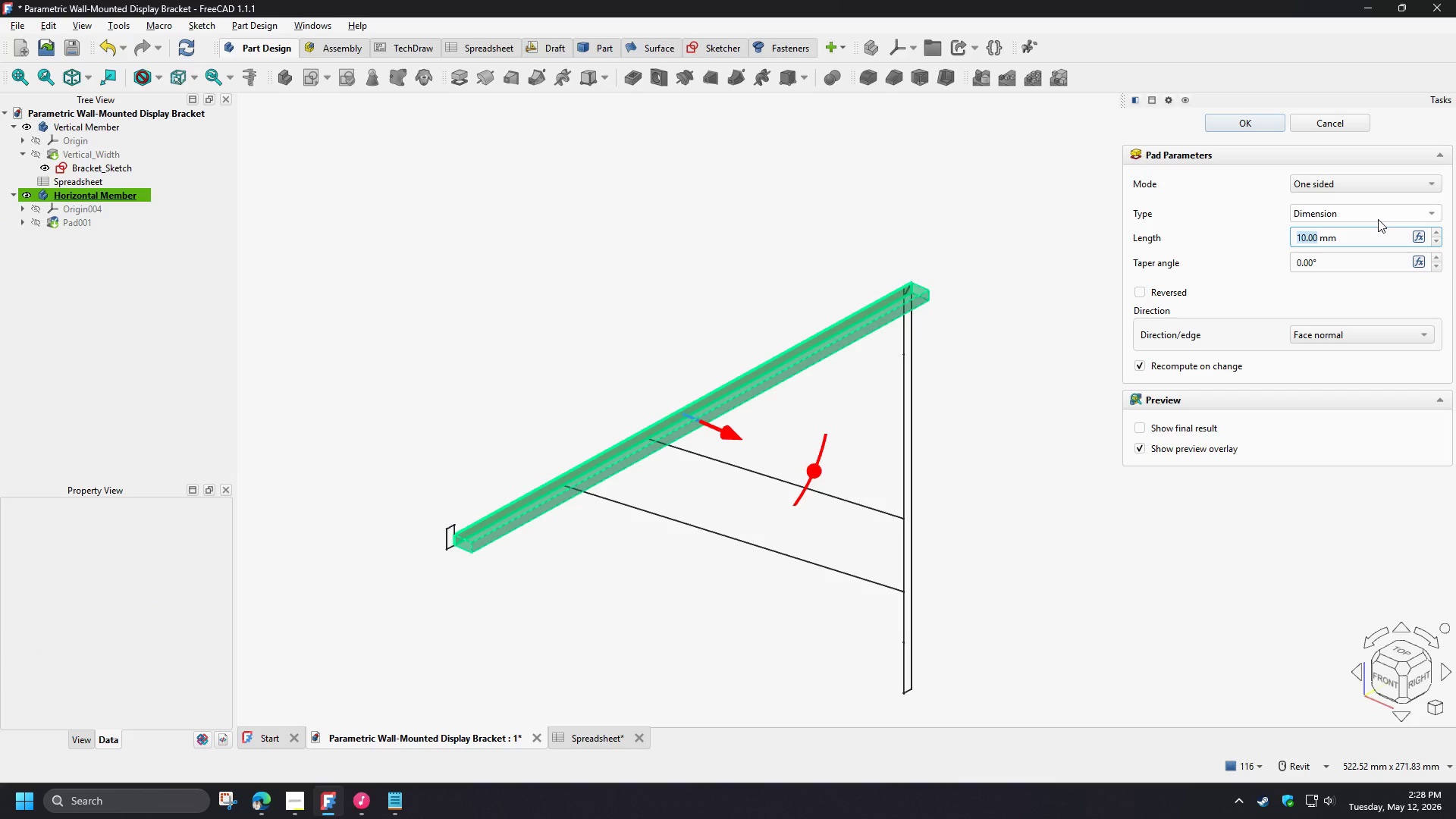 
wait(8.08)
 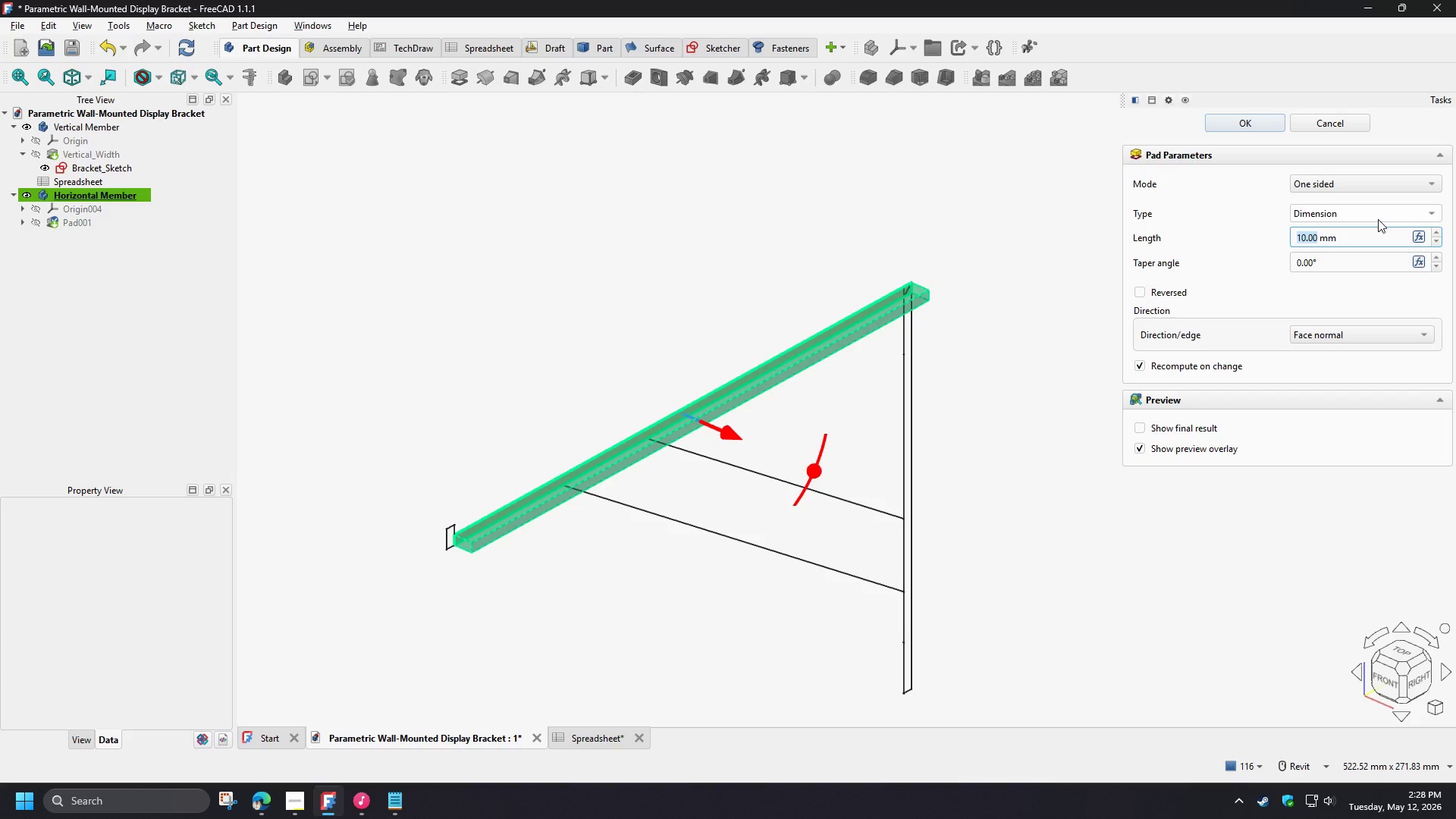 
left_click([1405, 175])
 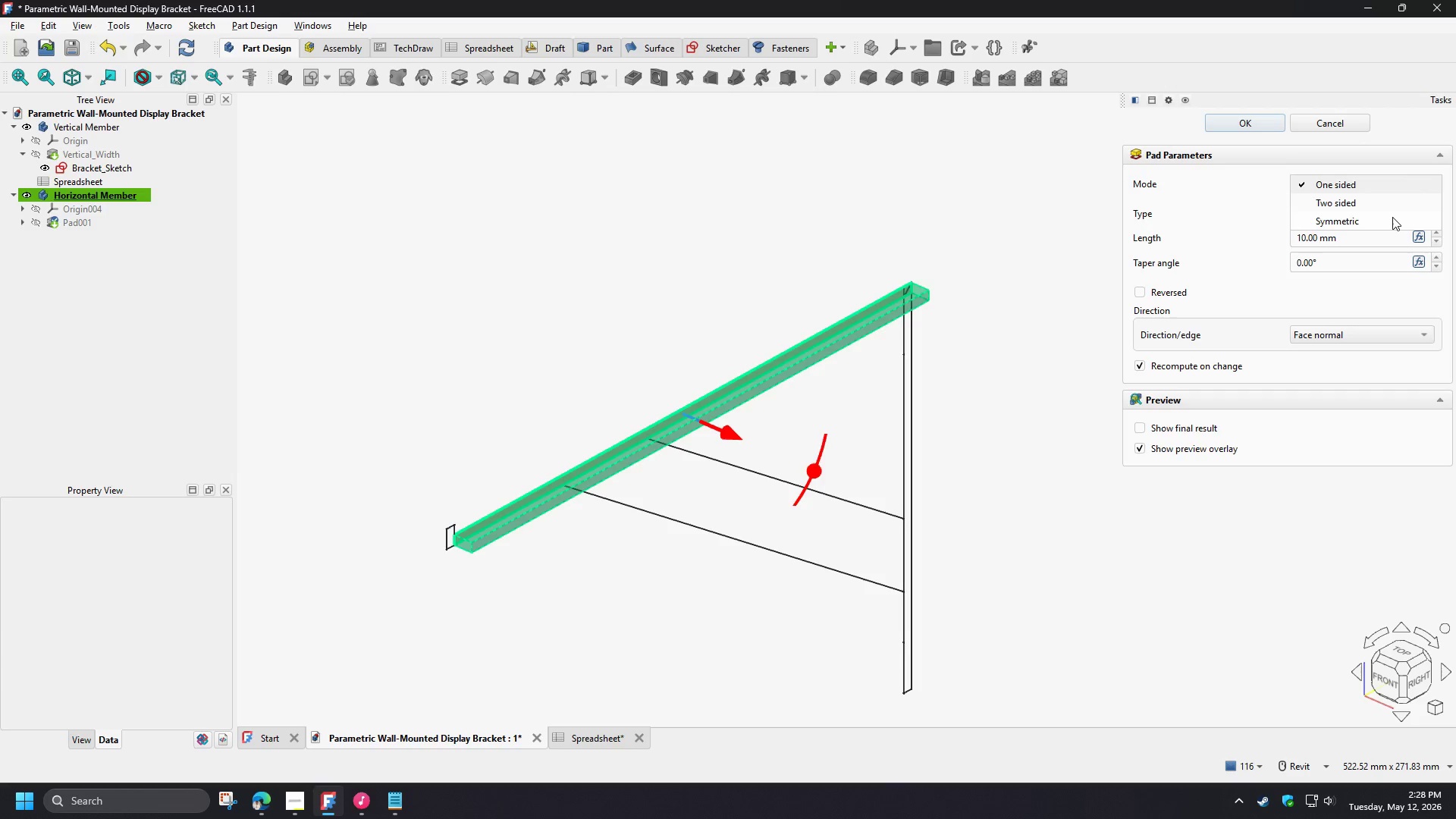 
left_click([1392, 217])
 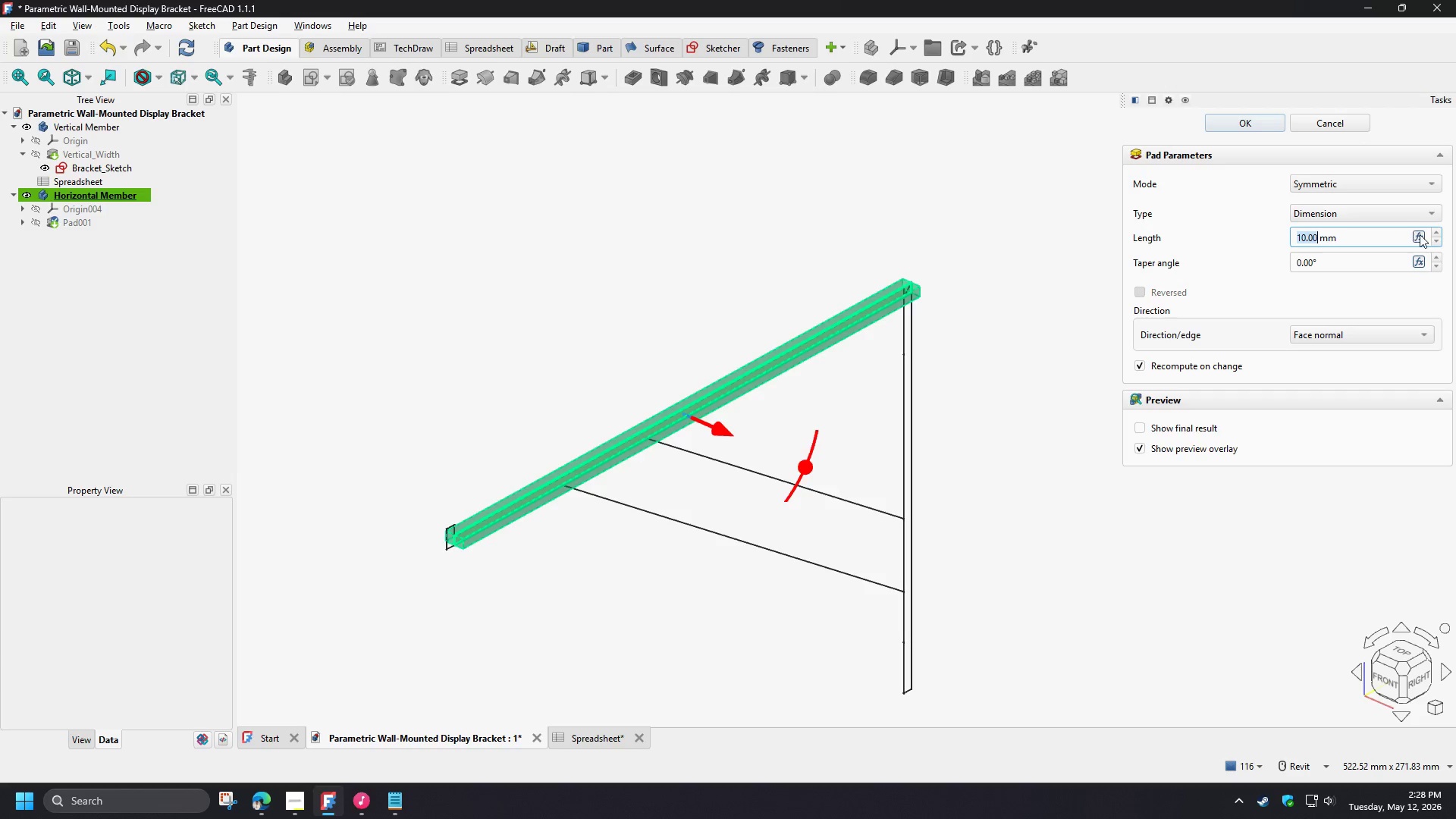 
left_click([1420, 235])
 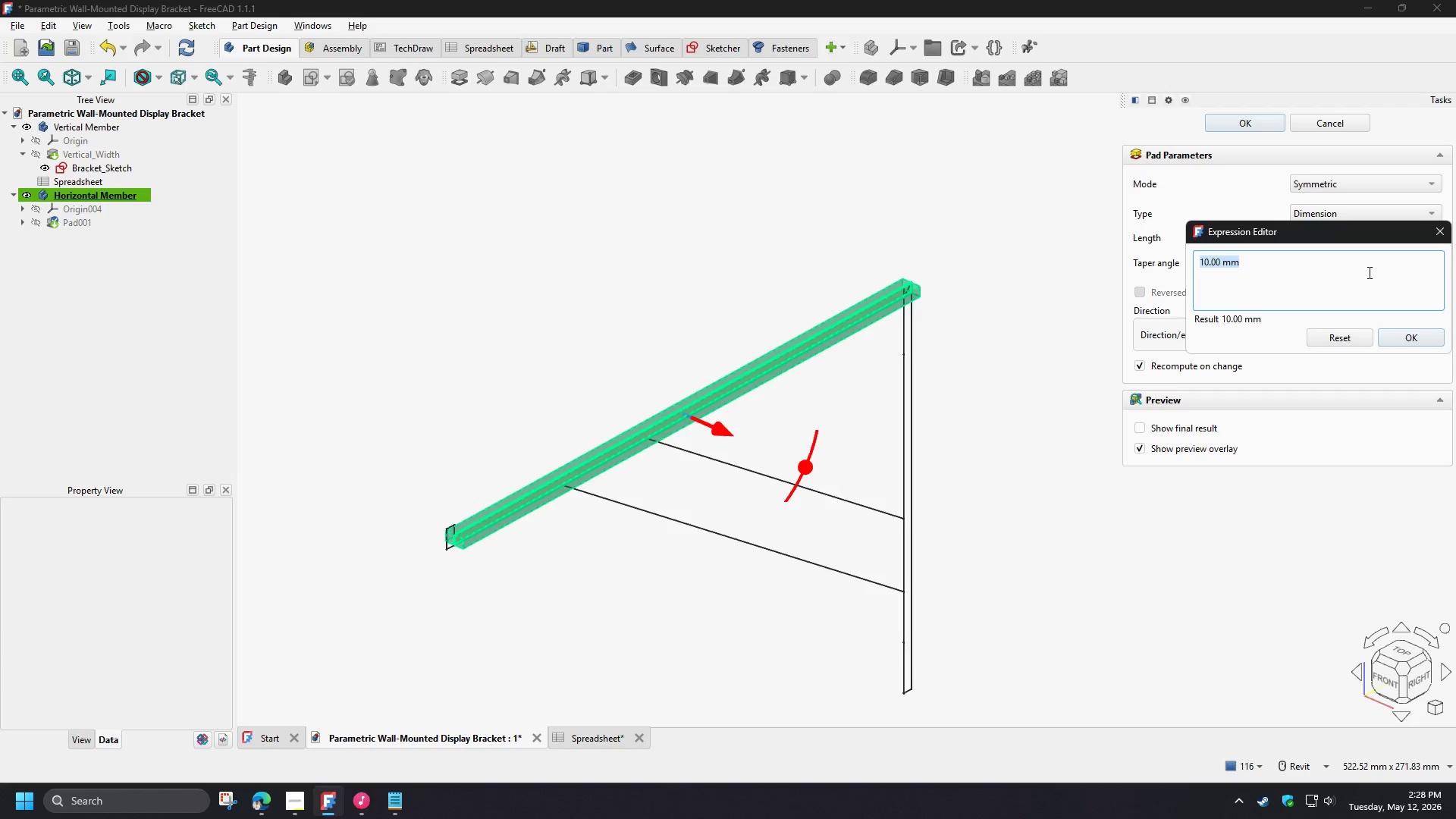 
type(sp)
 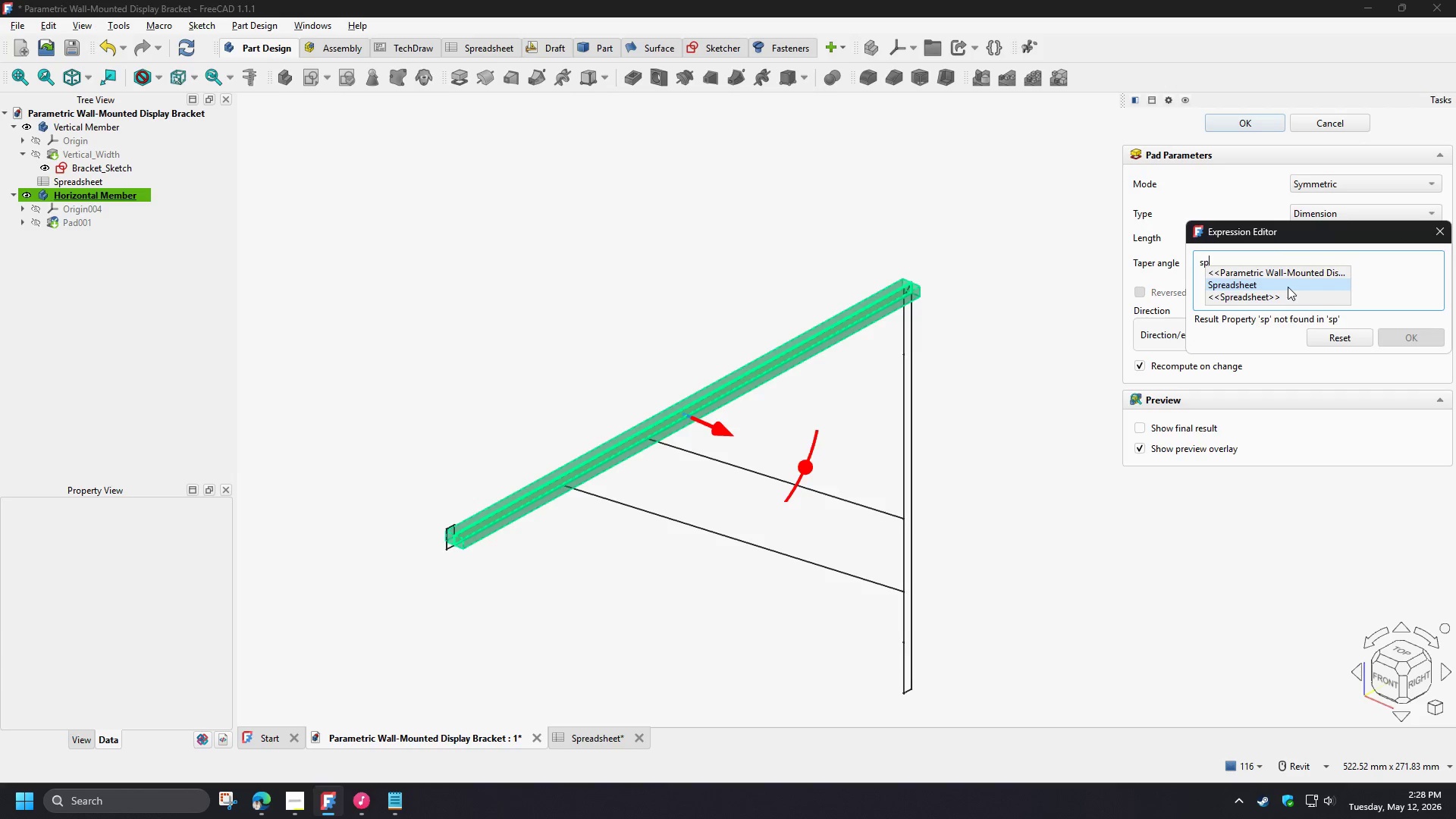 
left_click([1288, 287])
 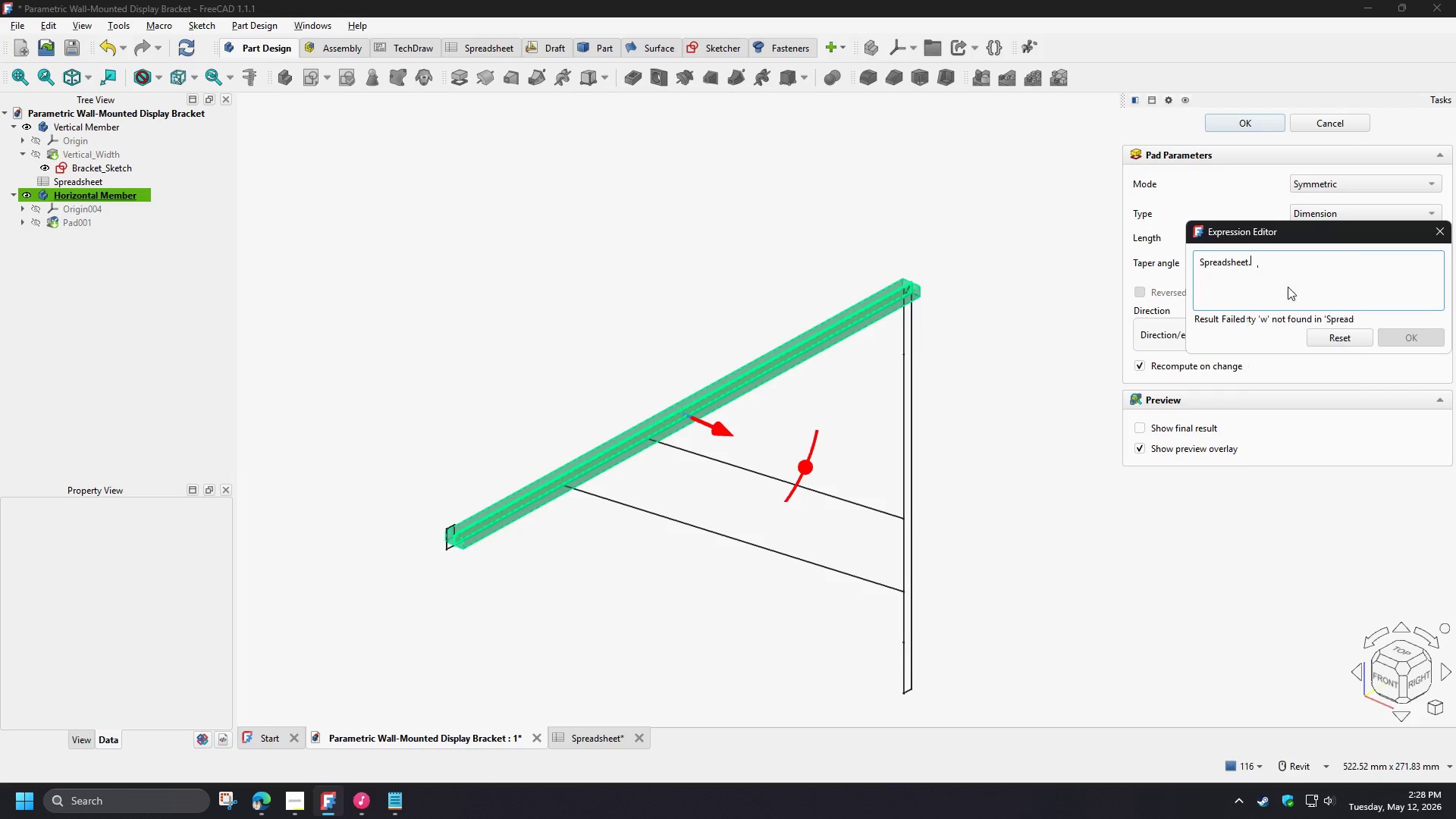 
key(W)
 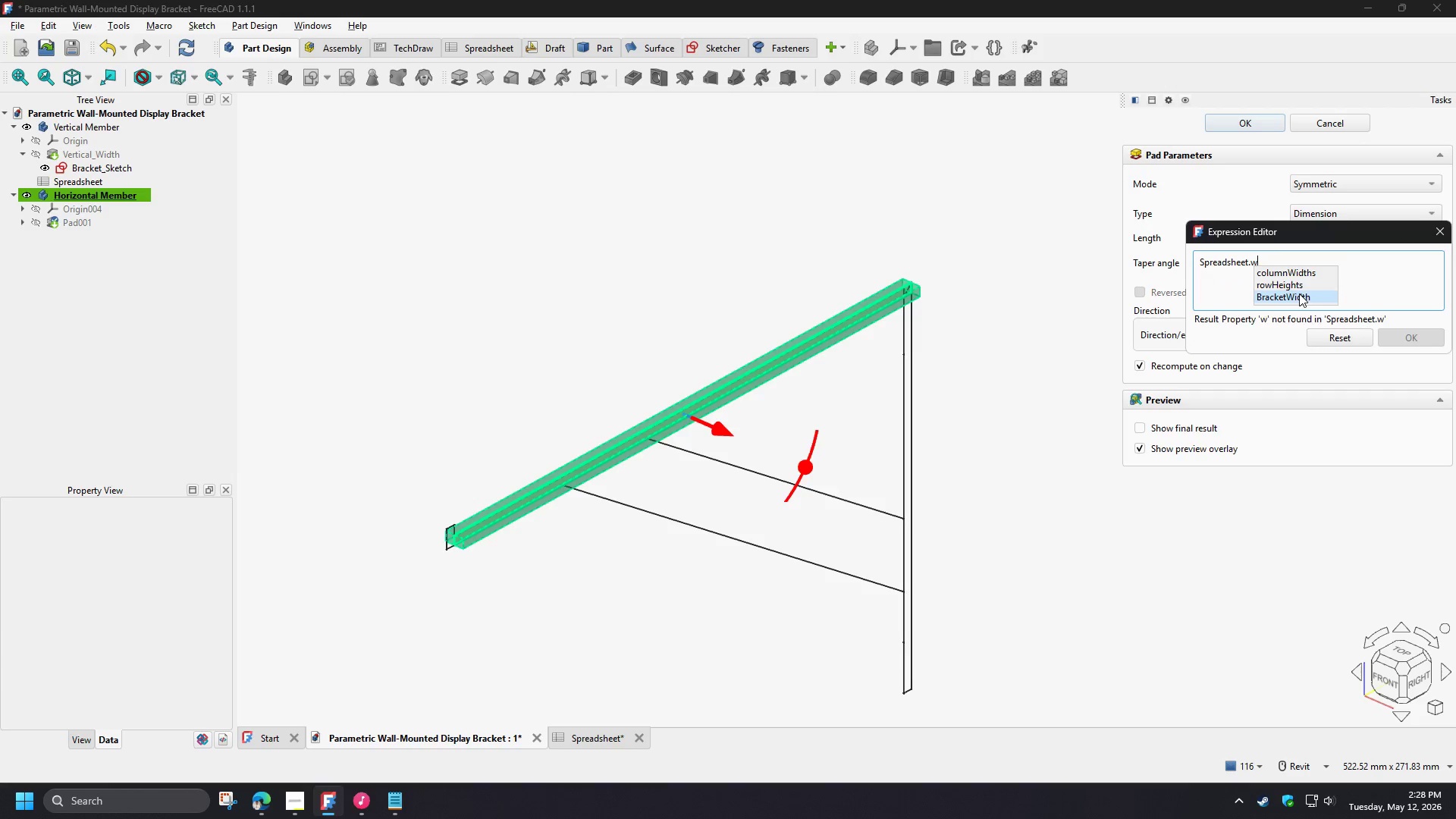 
left_click([1299, 293])
 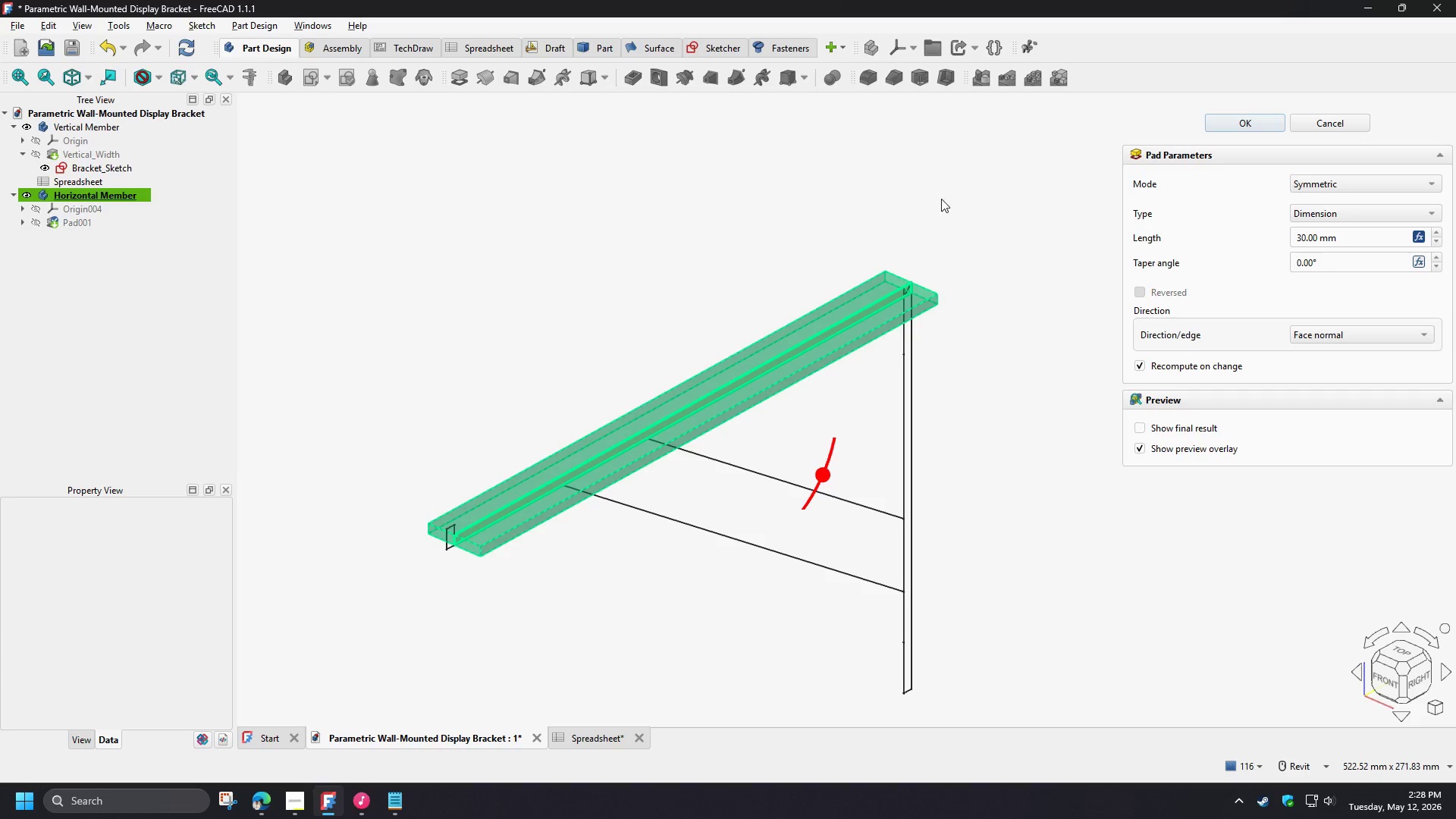 
left_click([1253, 124])
 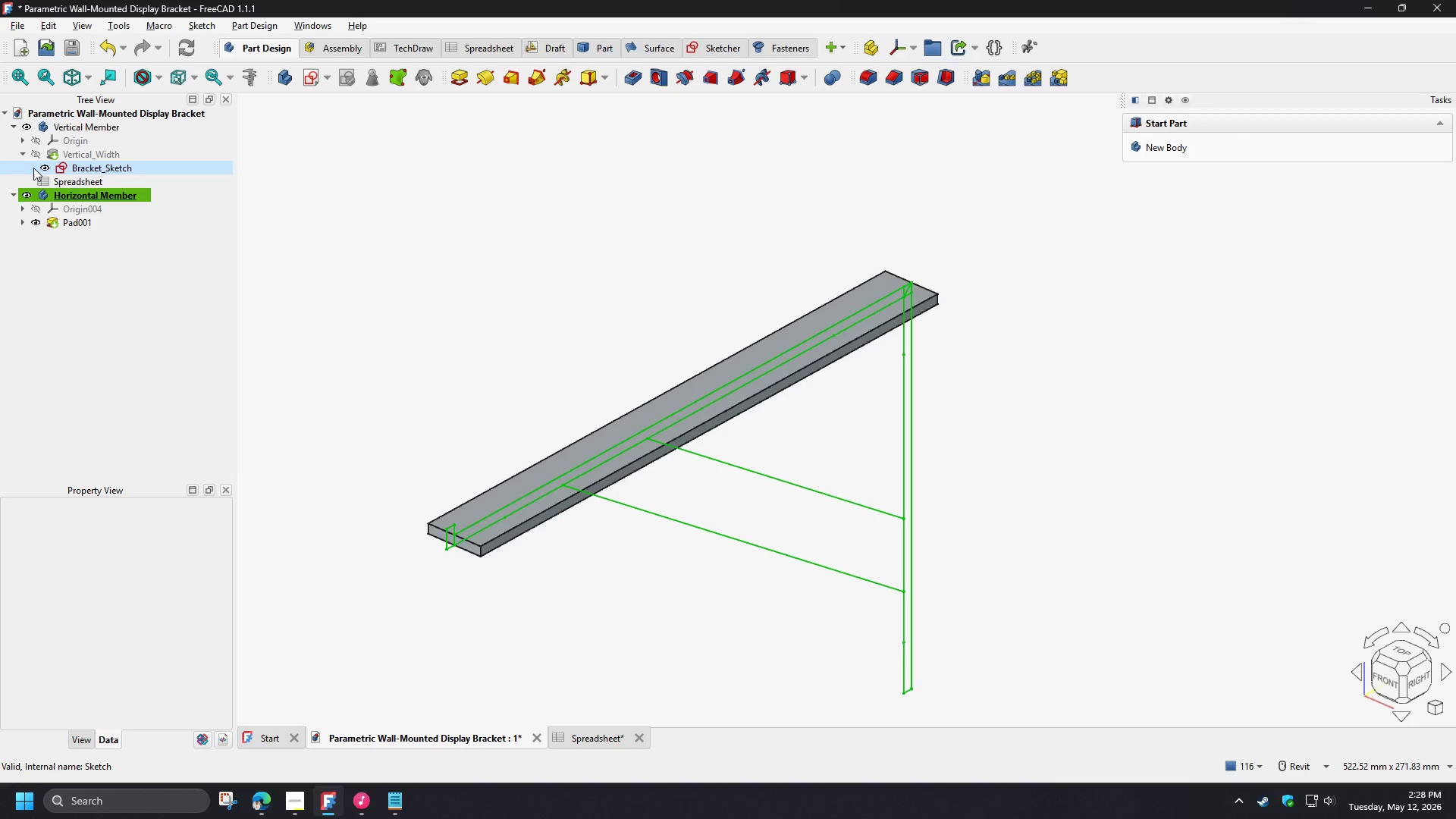 
left_click([37, 154])
 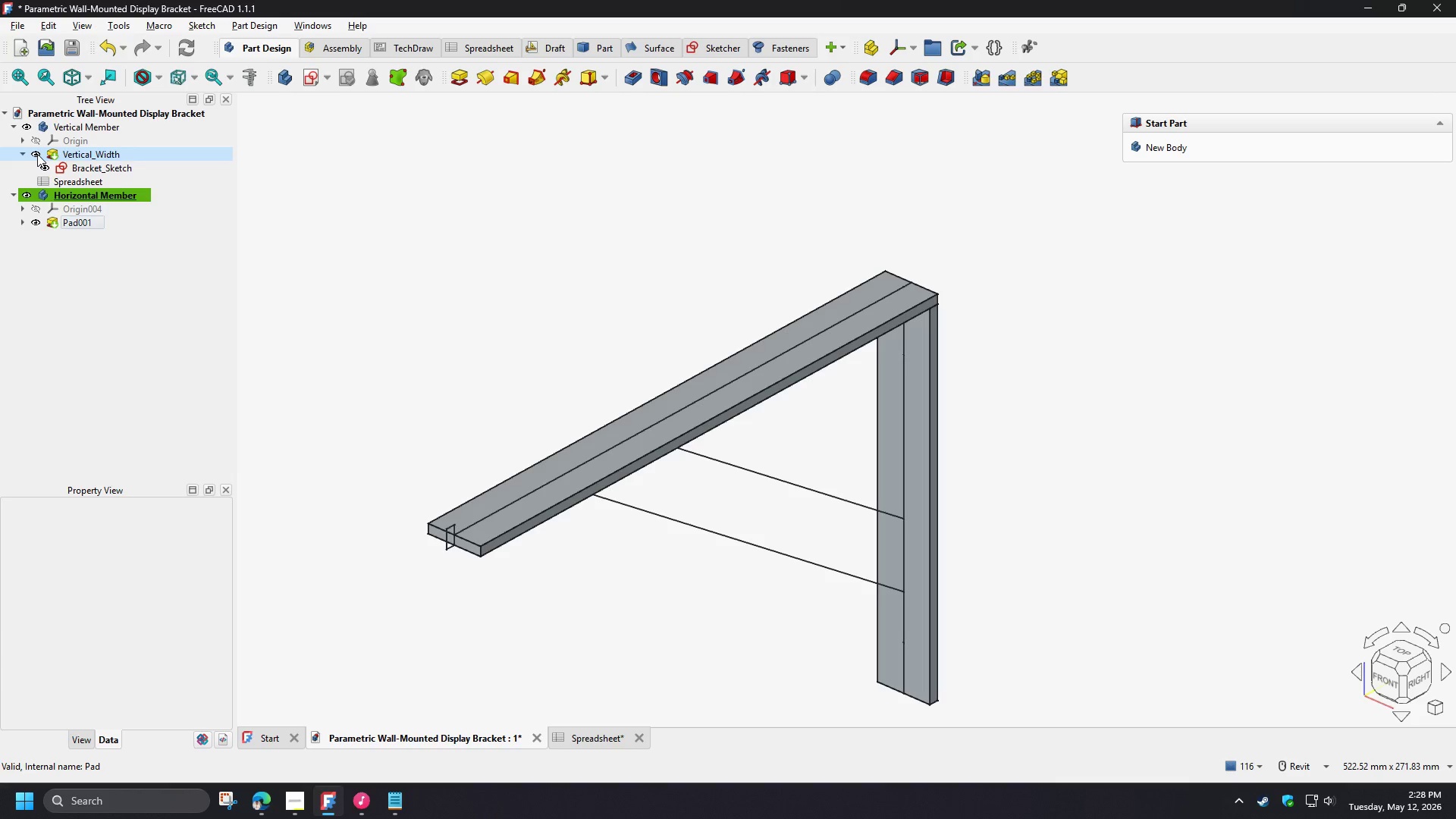 
left_click([37, 154])
 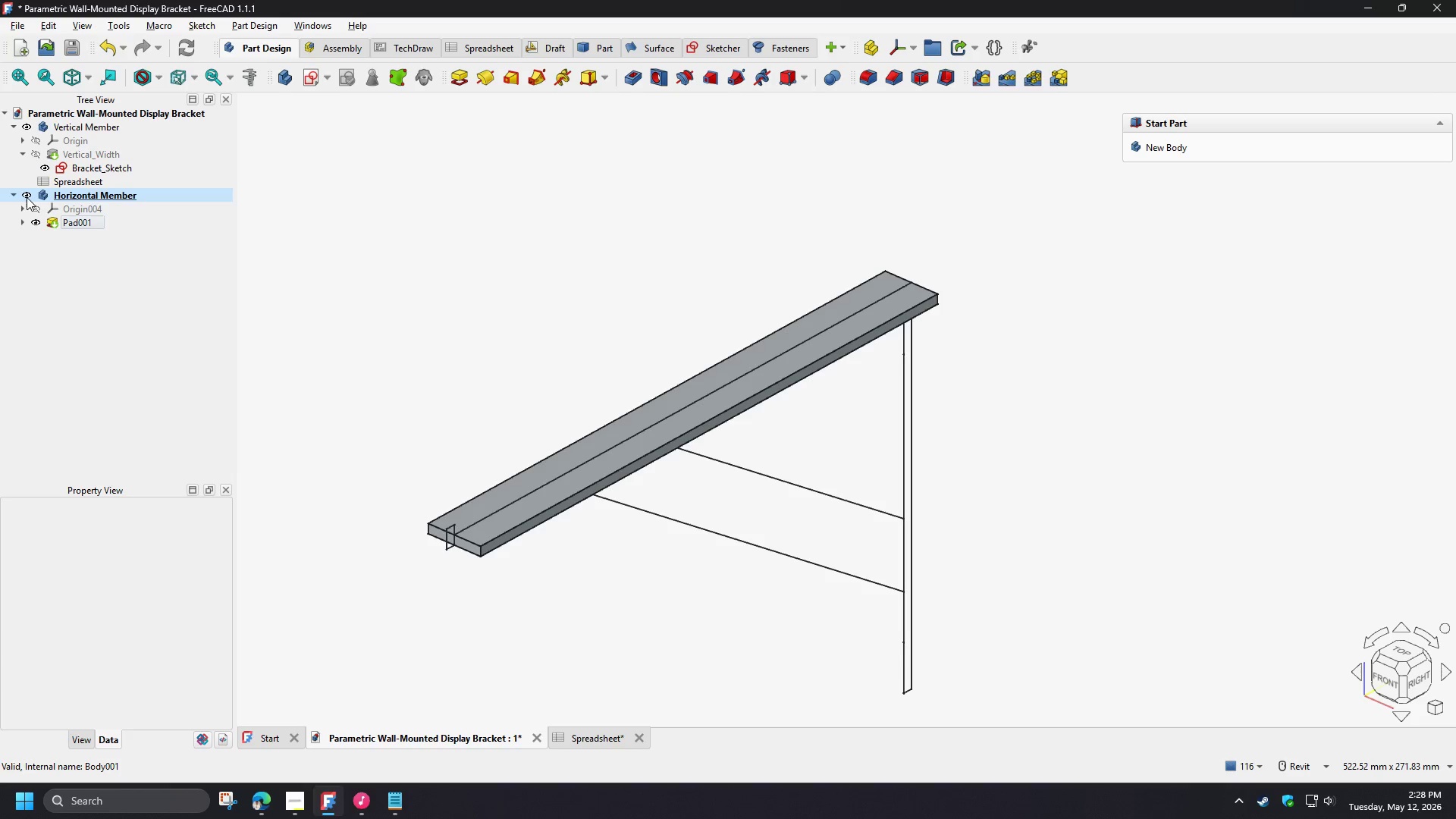 
left_click([11, 193])
 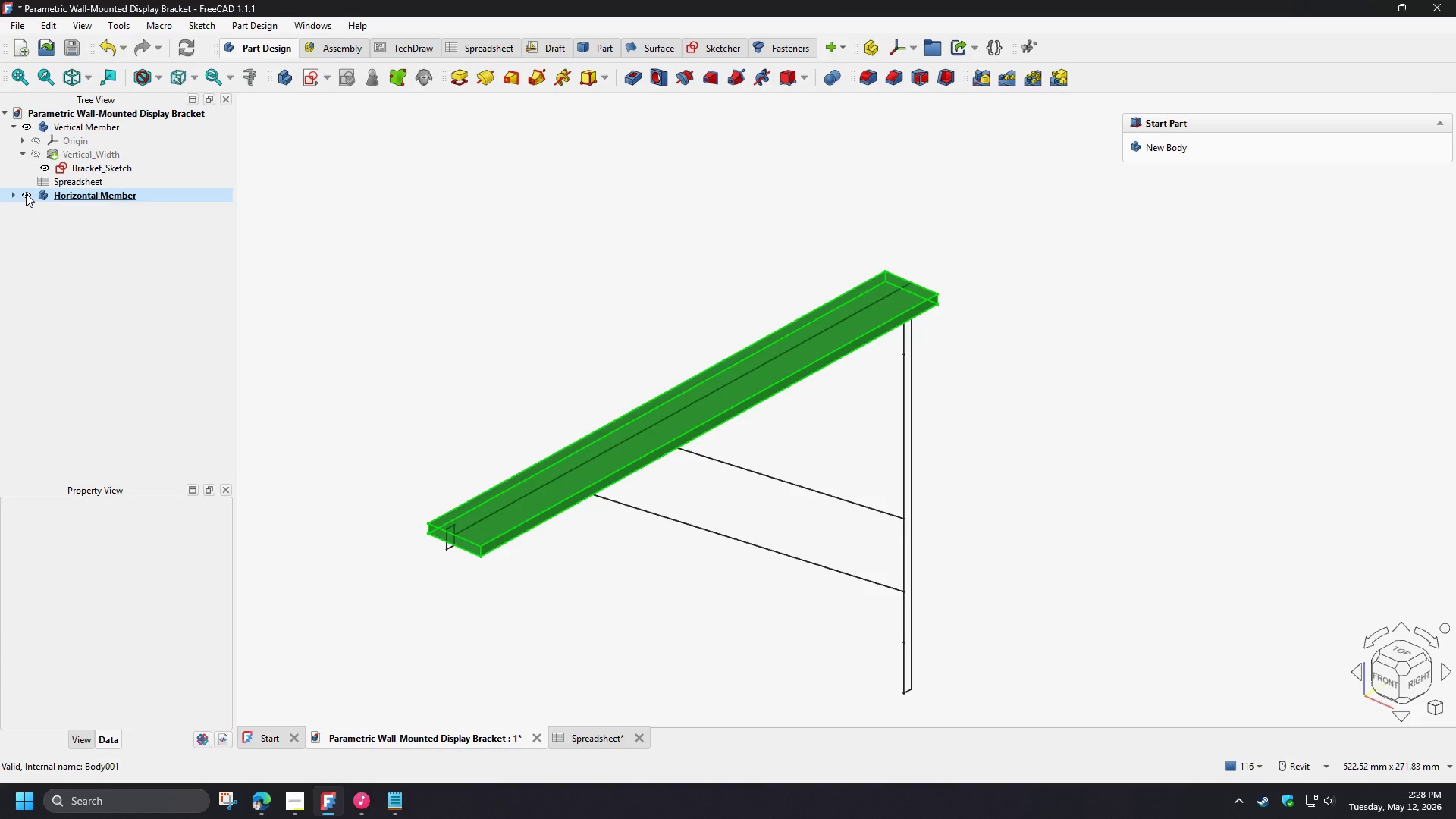 
left_click([26, 193])
 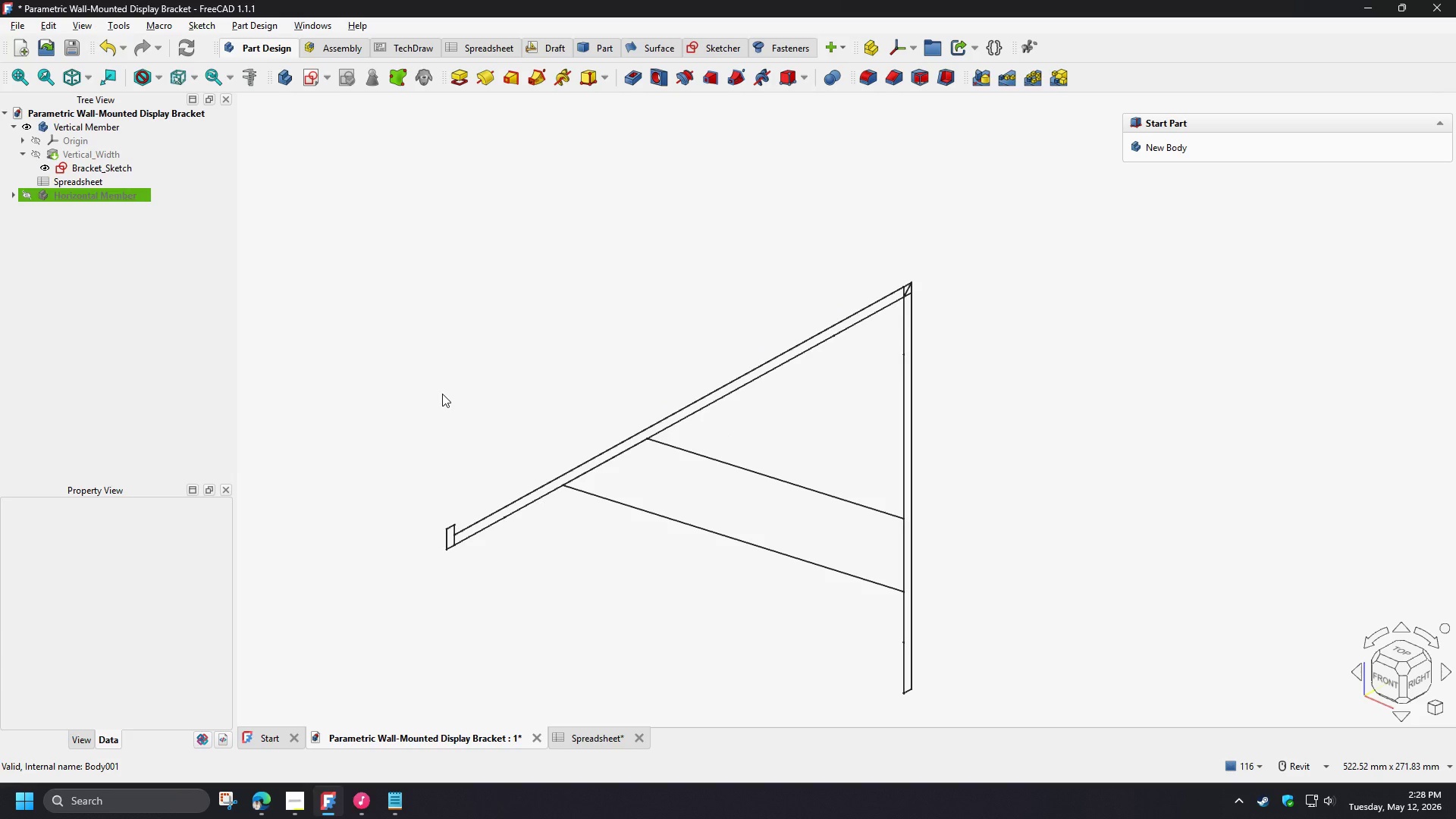 
left_click([442, 394])
 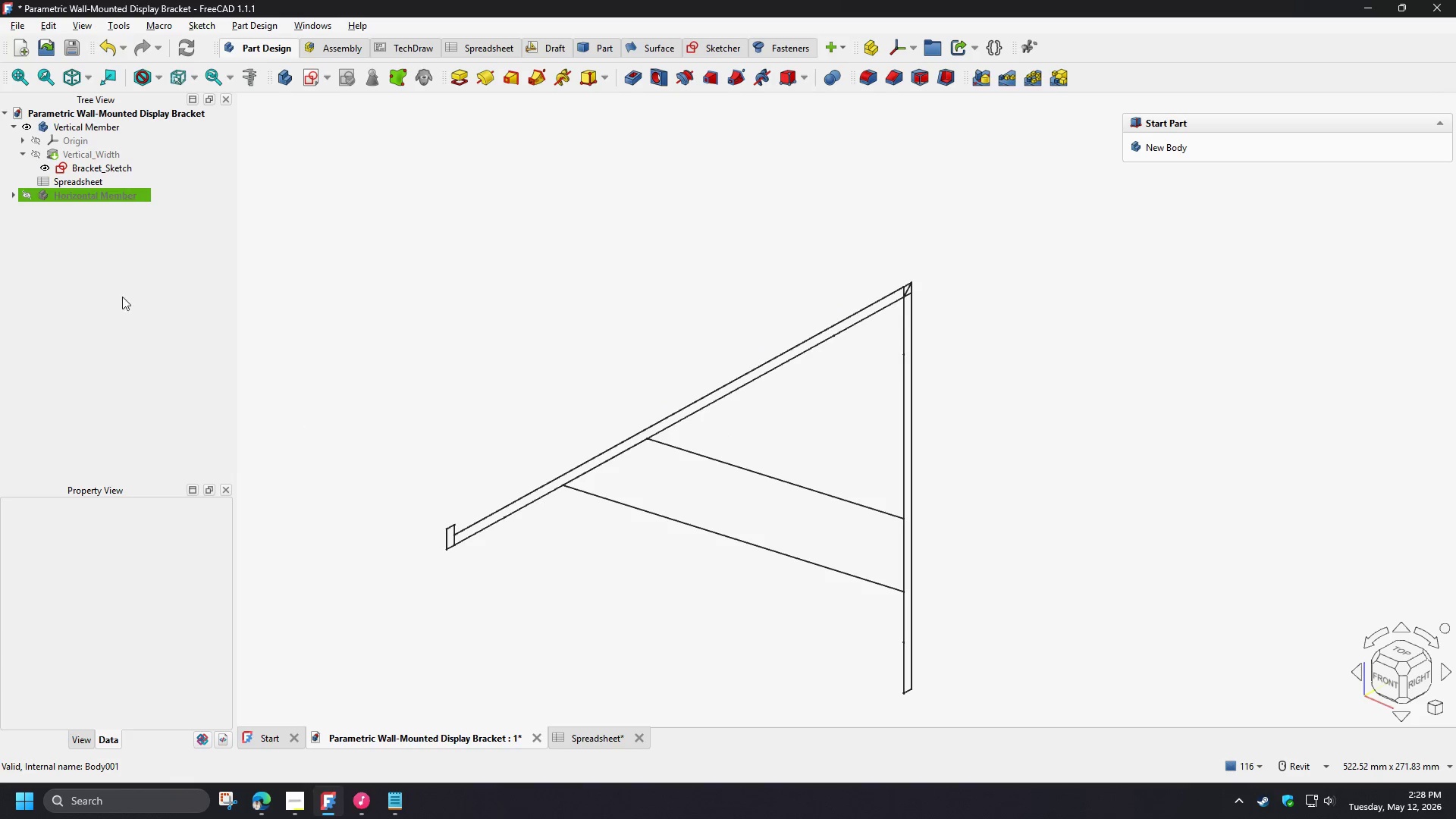 
left_click([74, 265])
 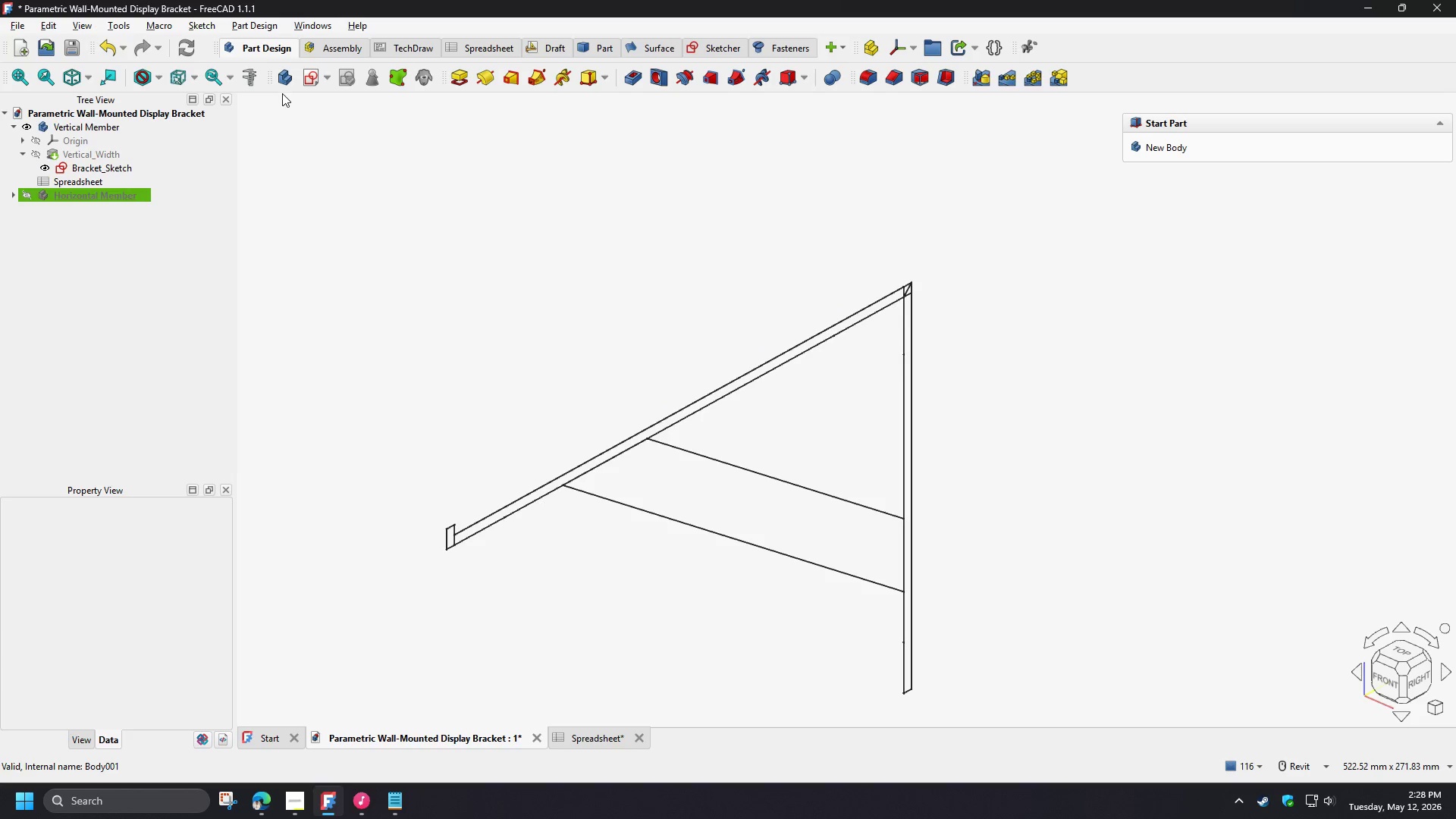 
left_click([284, 77])
 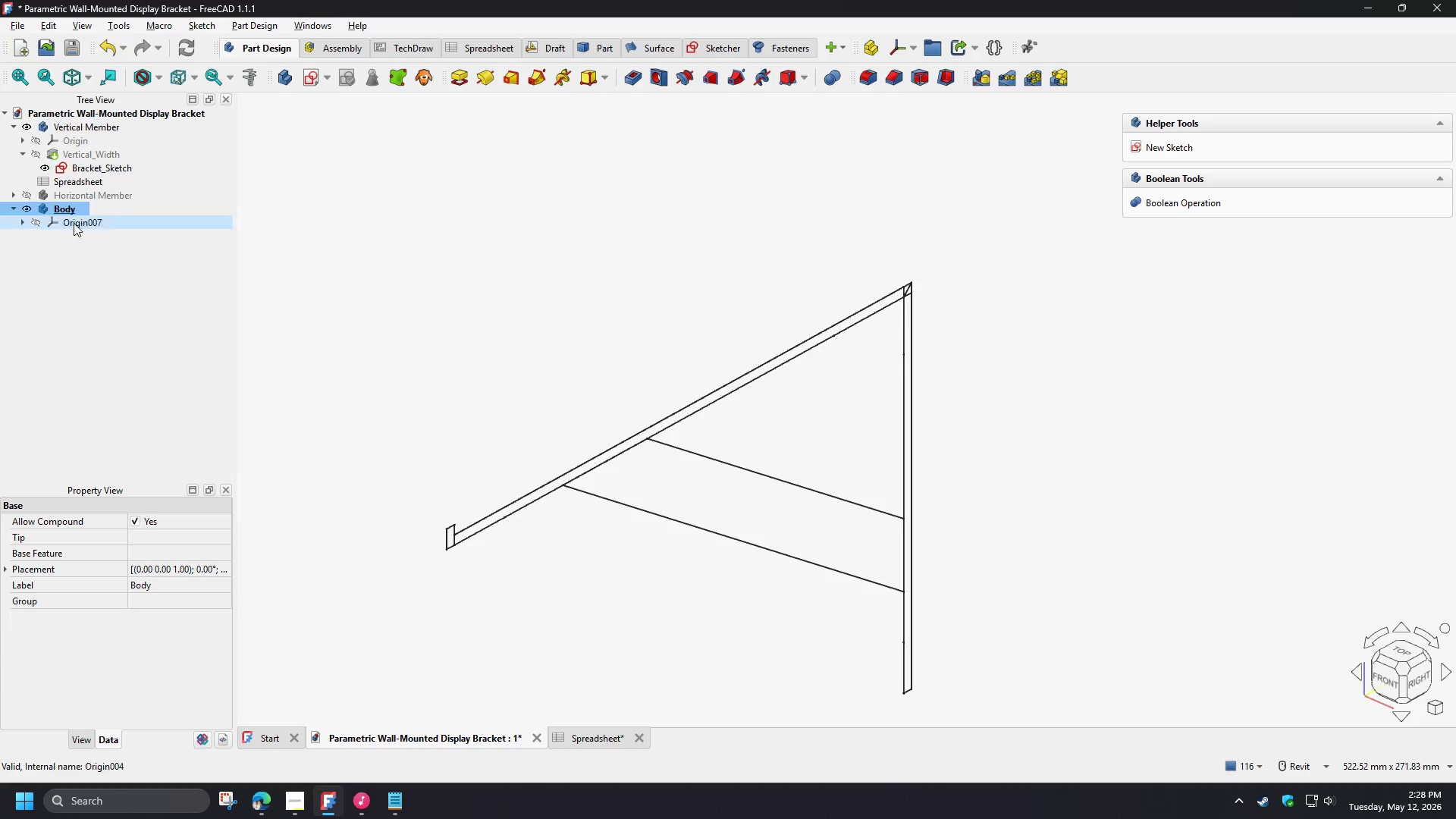 
left_click([69, 210])
 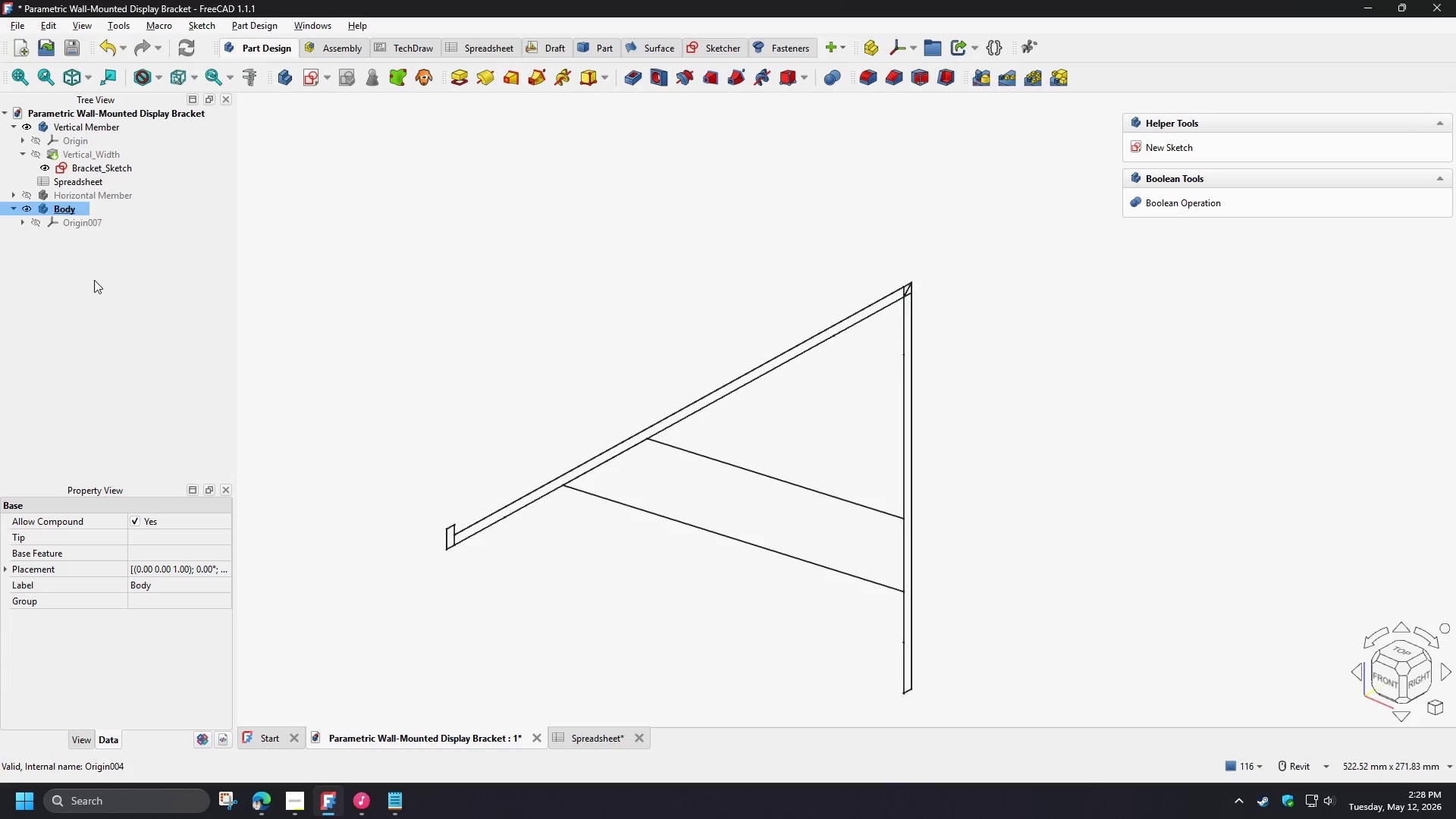 
type([F2]Lip)
 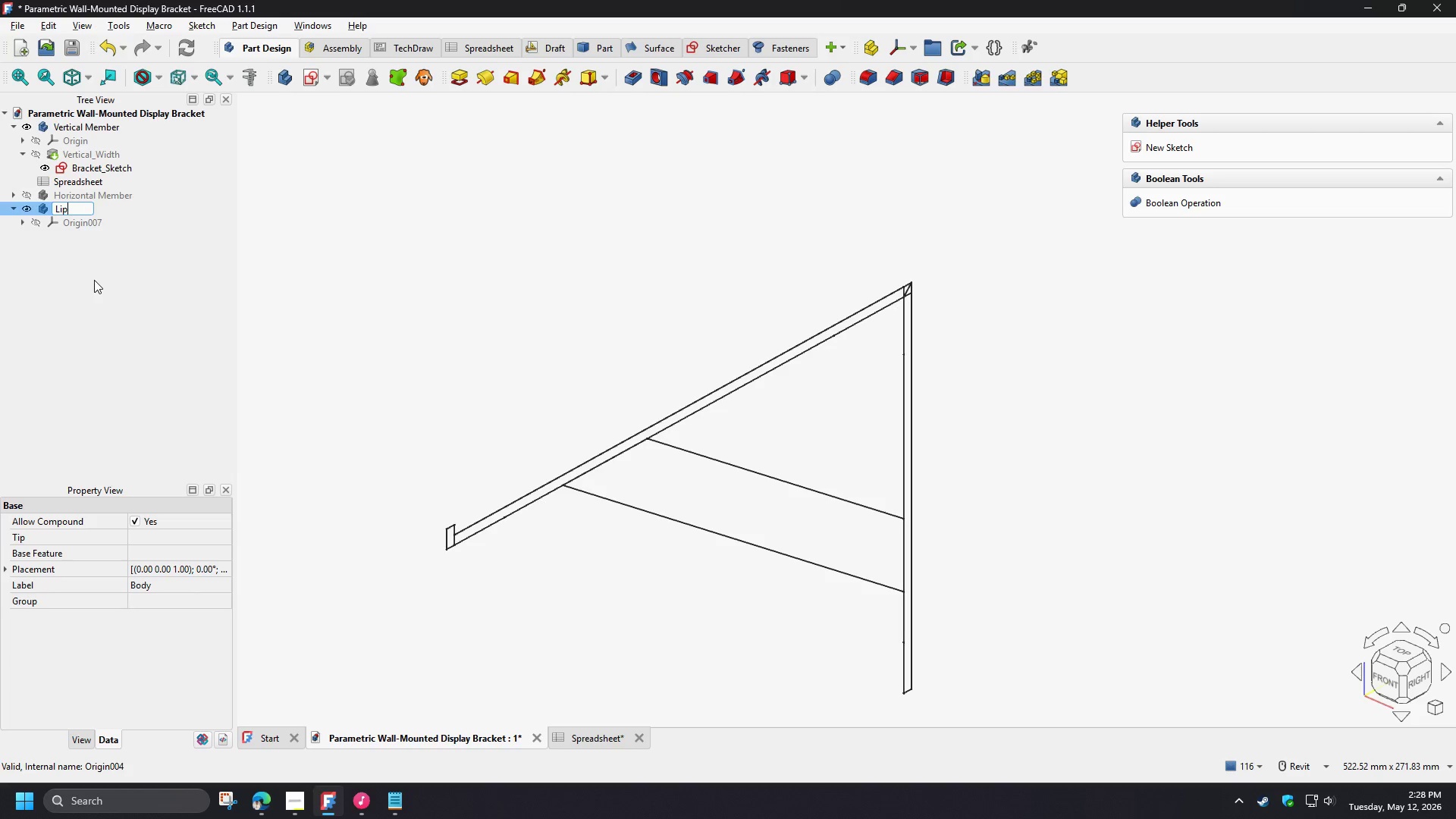 
key(Enter)
 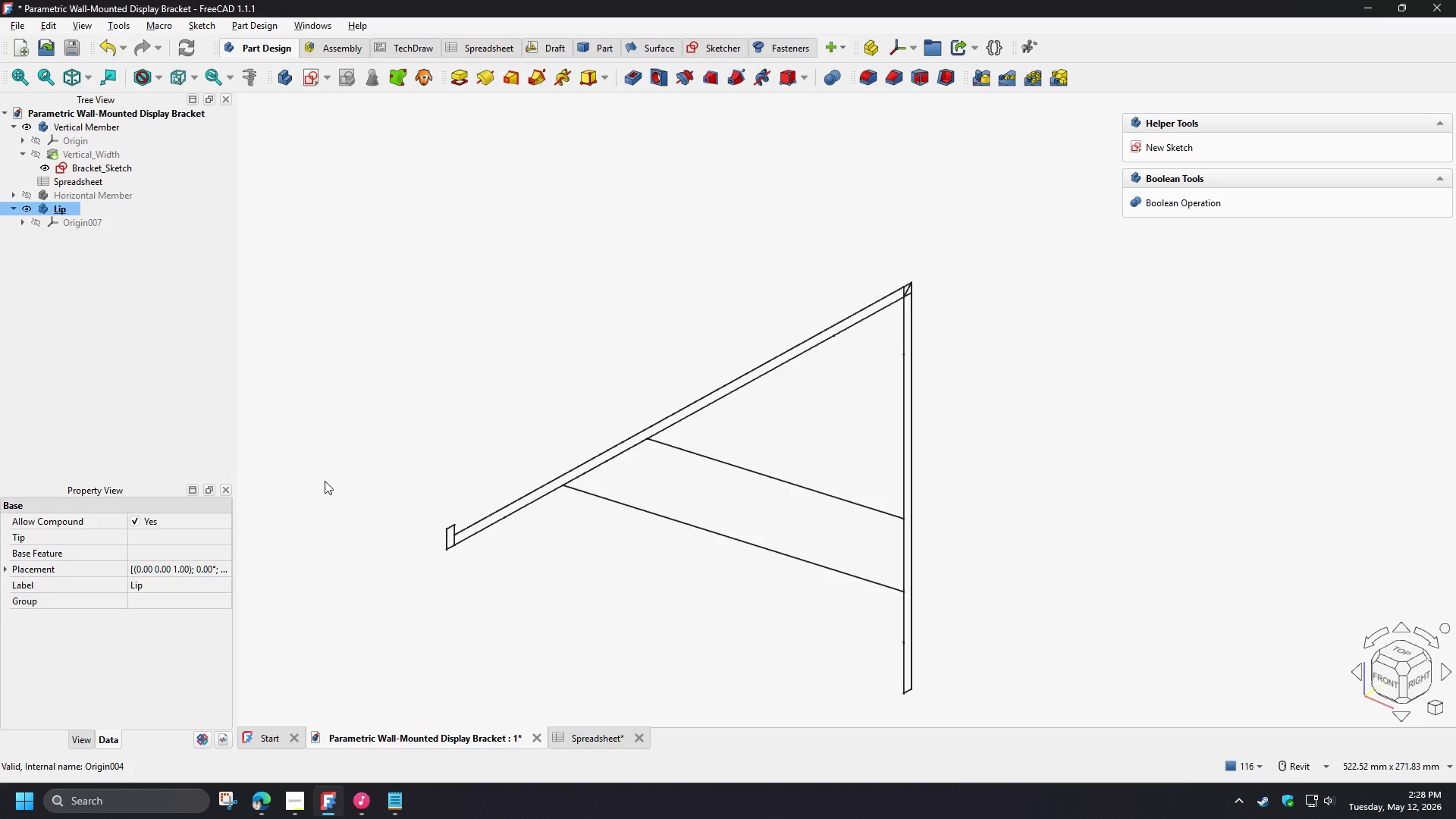 
scroll: coordinate [500, 607], scroll_direction: up, amount: 7.0
 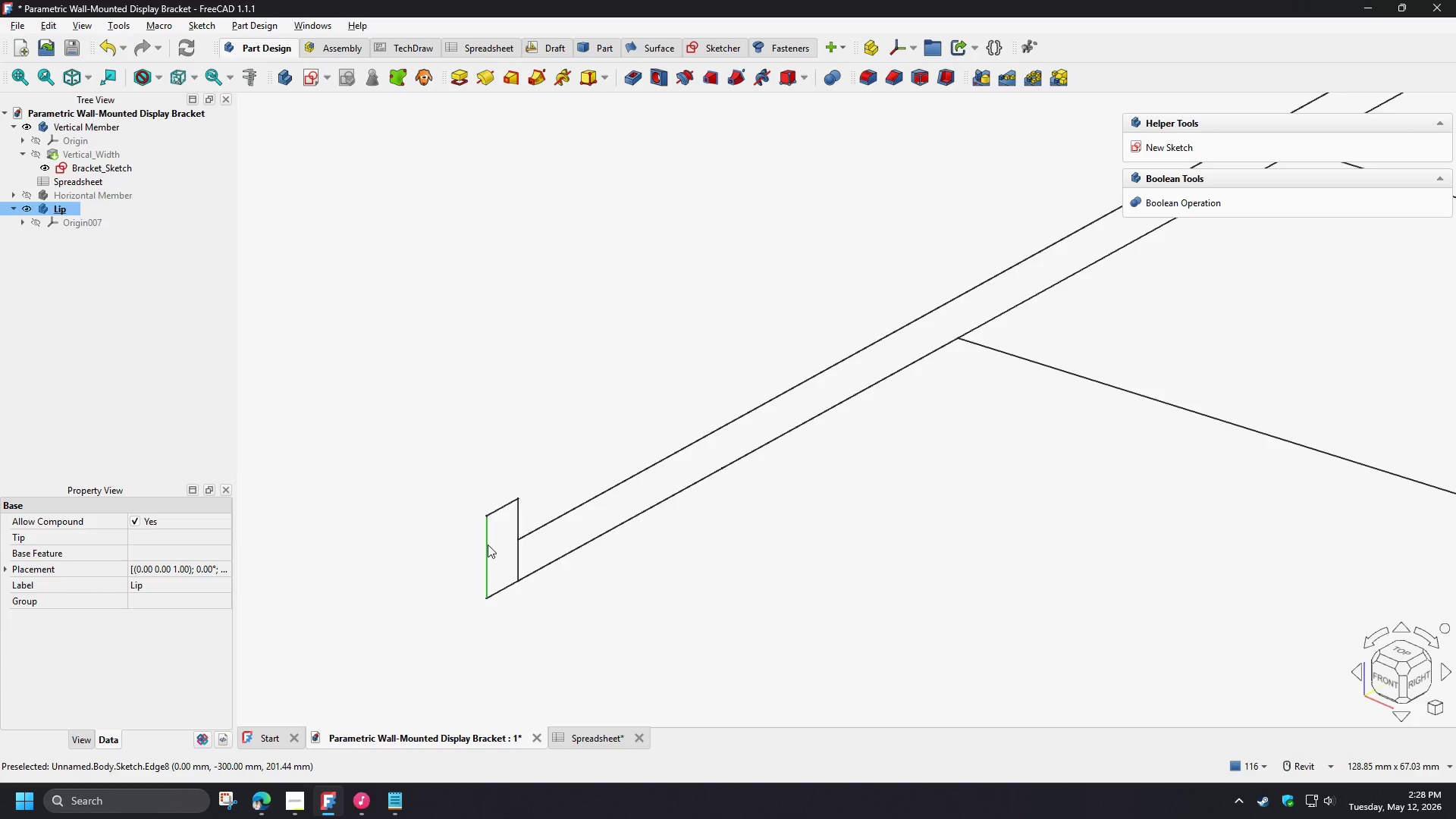 
left_click([488, 544])
 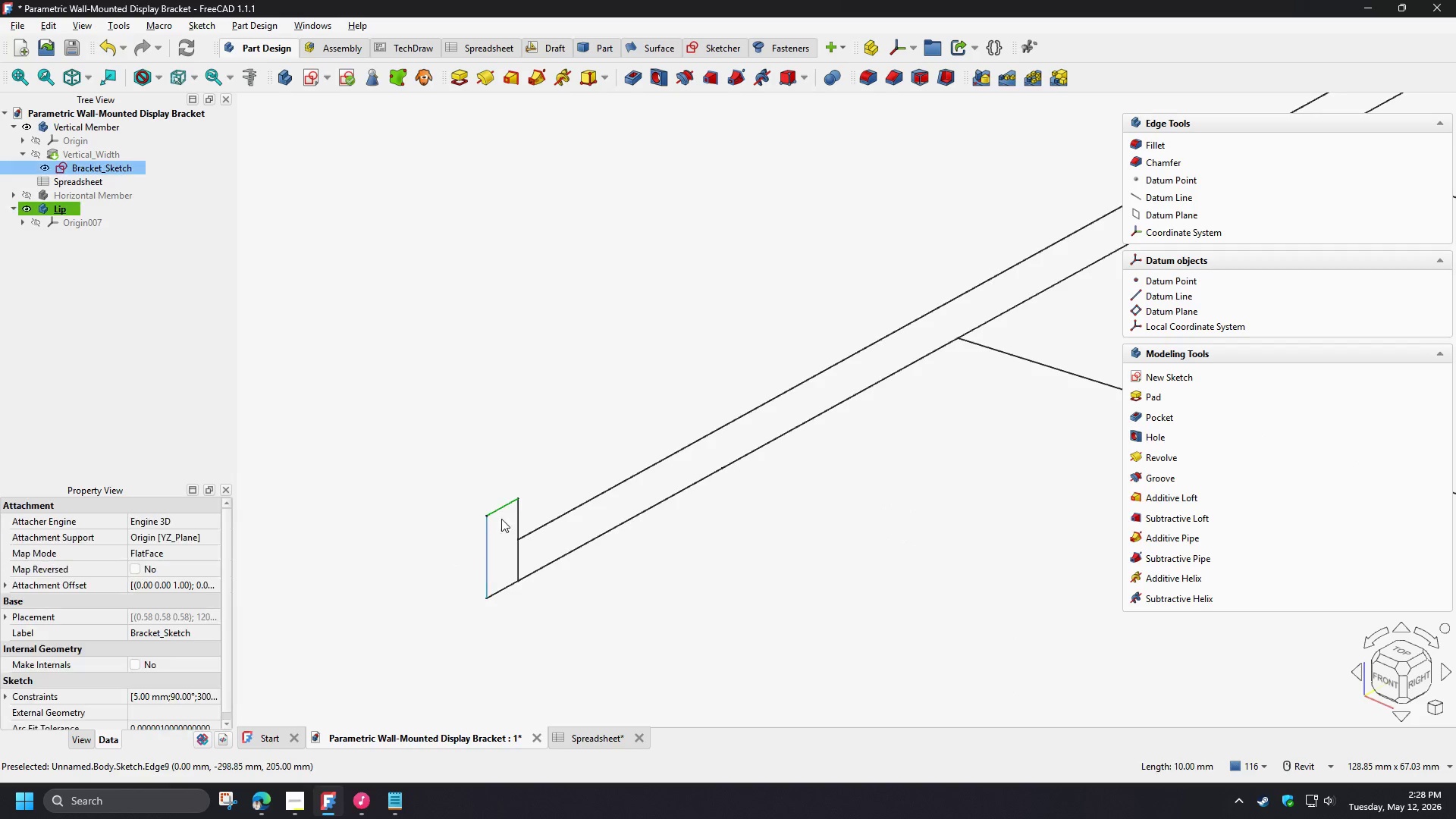 
hold_key(key=ControlLeft, duration=1.5)
left_click([500, 509])
 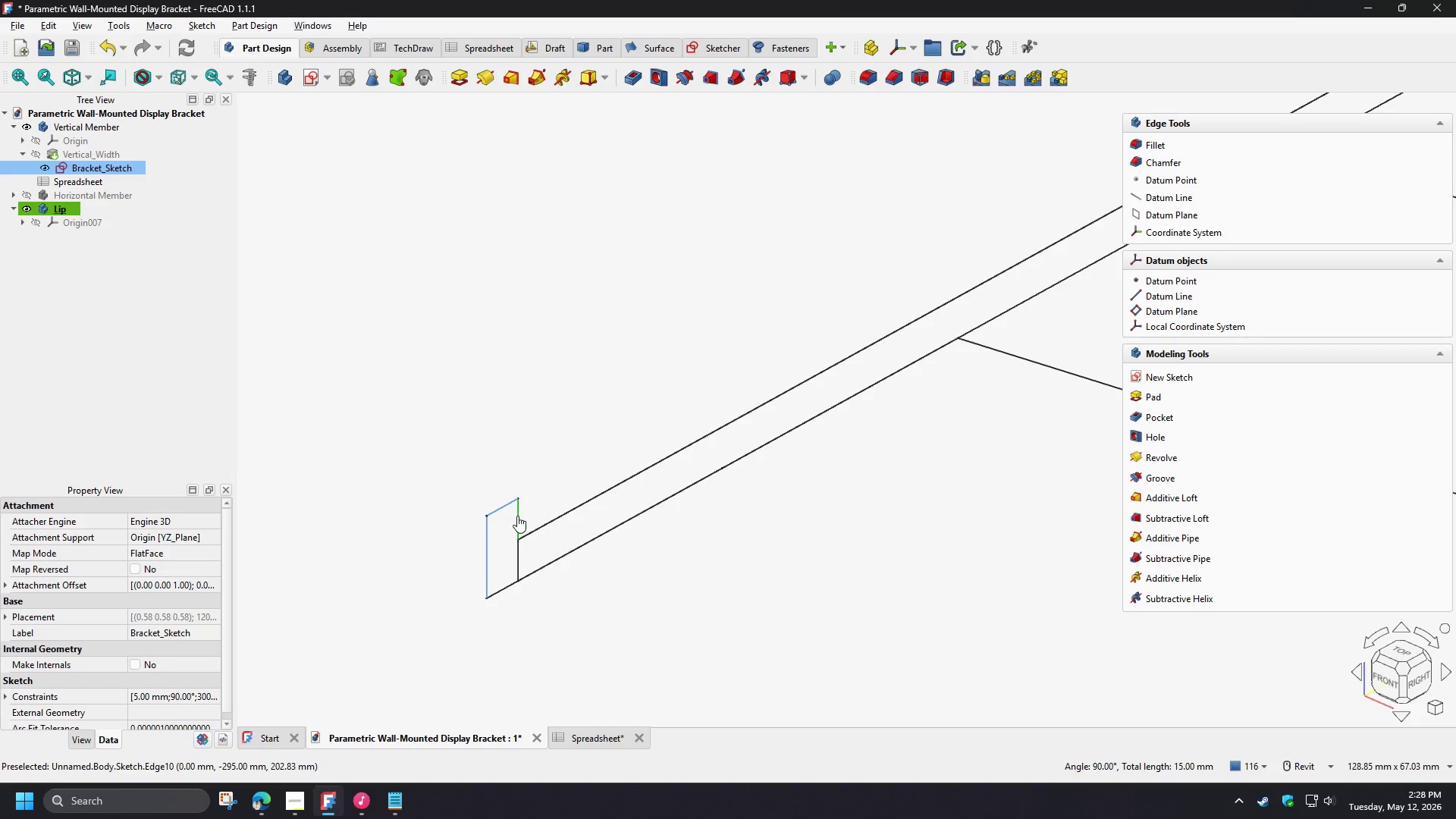 
left_click([517, 516])
 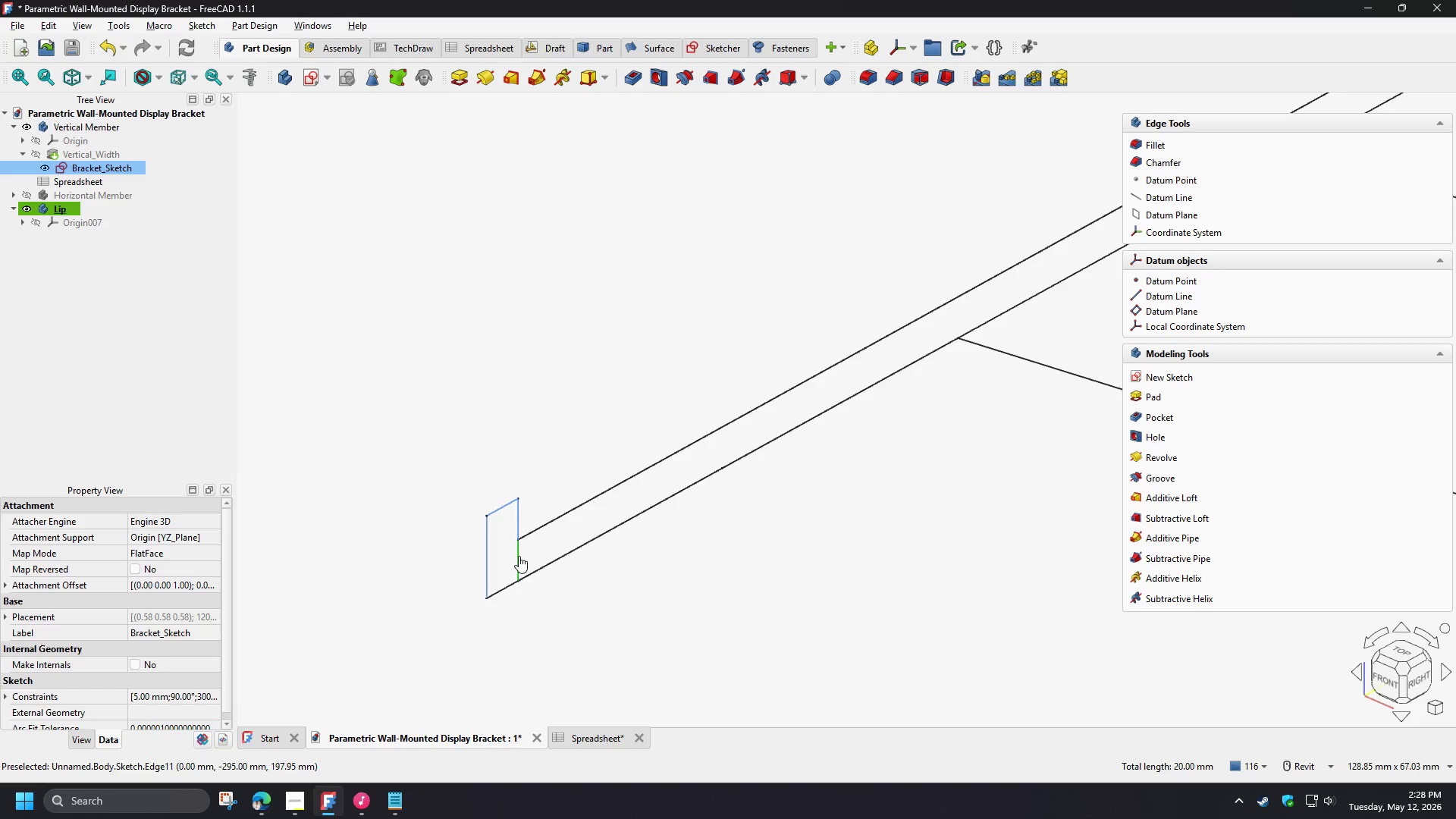 
double_click([519, 556])
 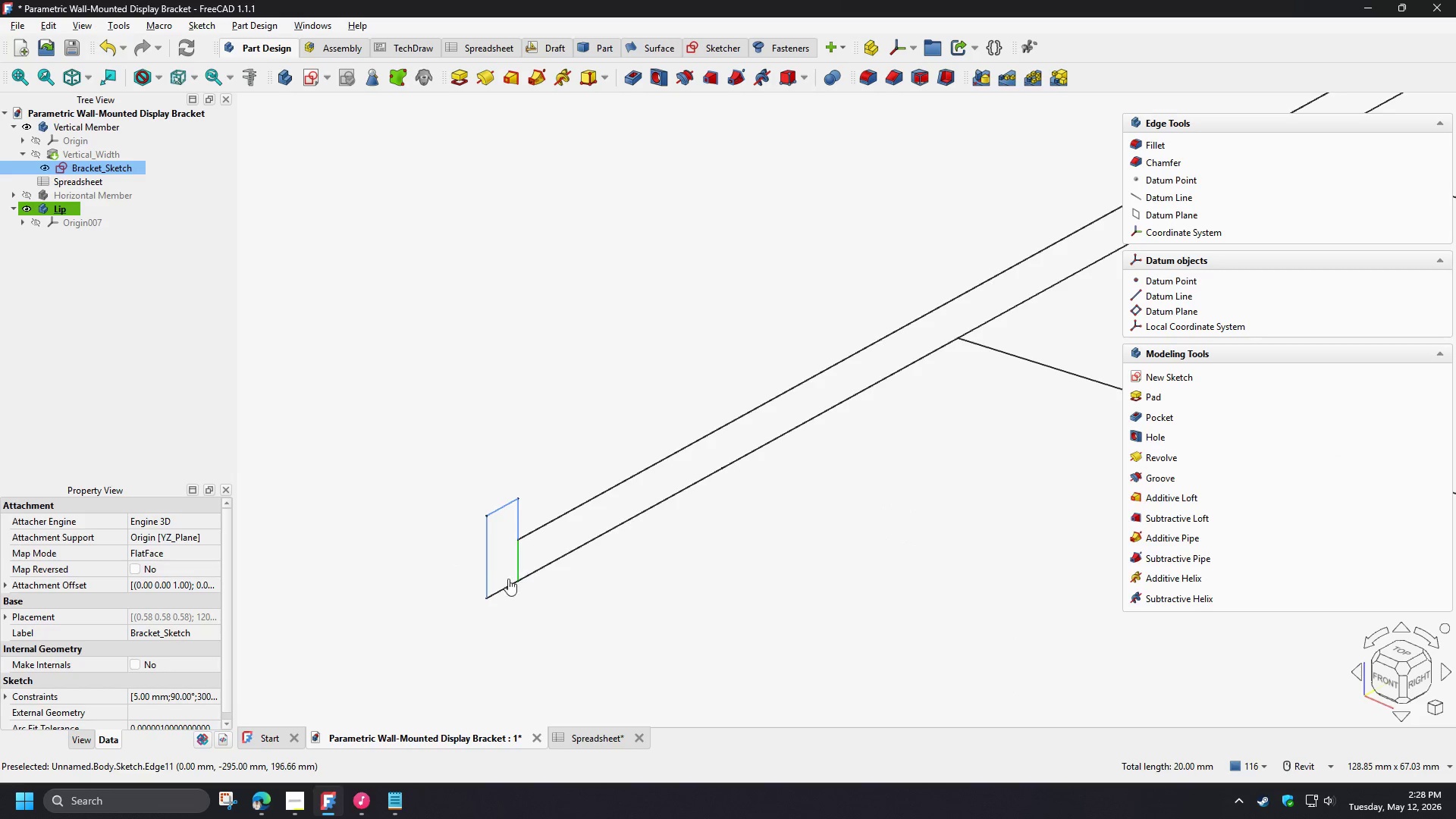 
hold_key(key=ControlLeft, duration=0.75)
left_click([505, 586])
 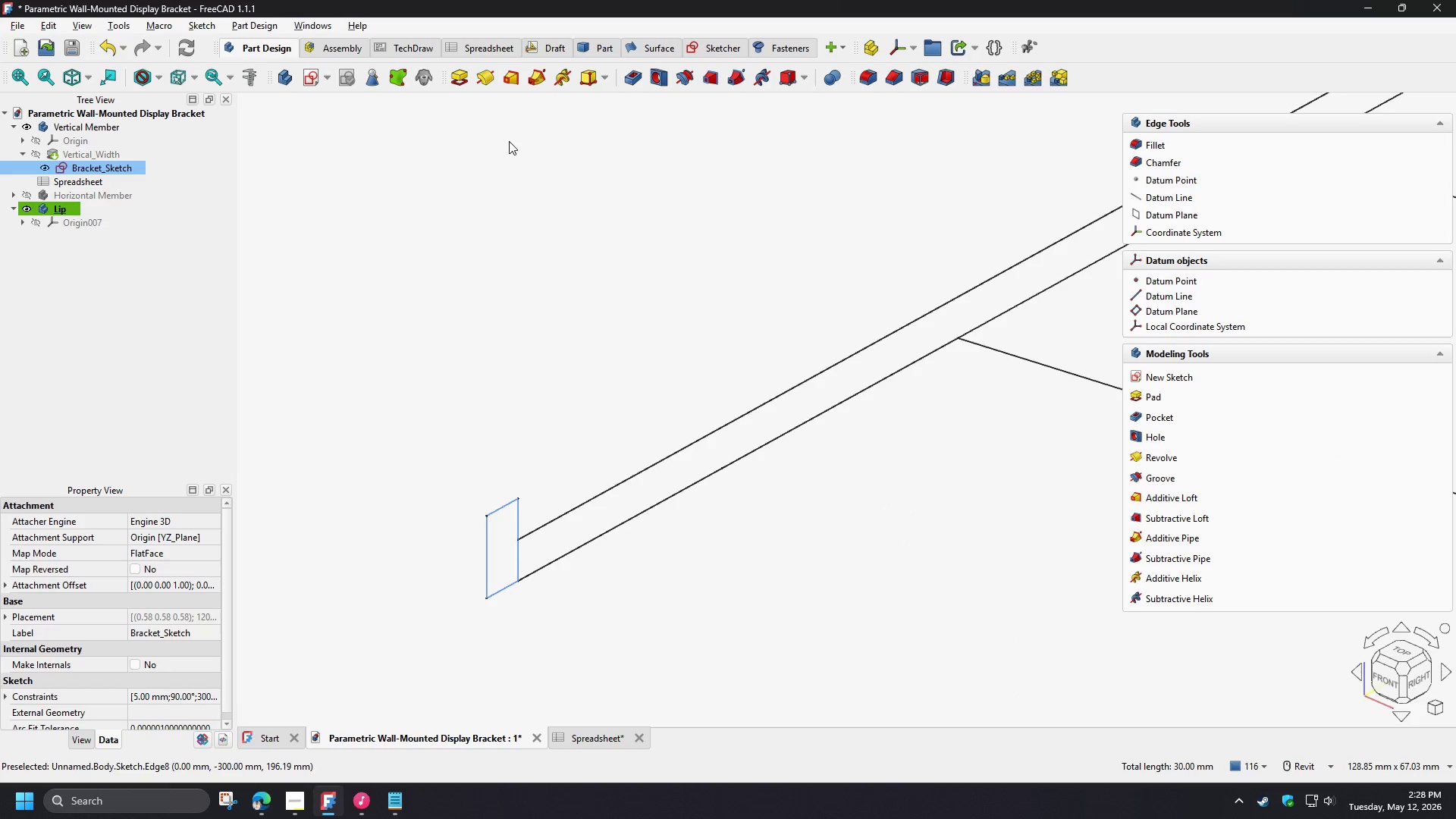 
left_click([391, 77])
 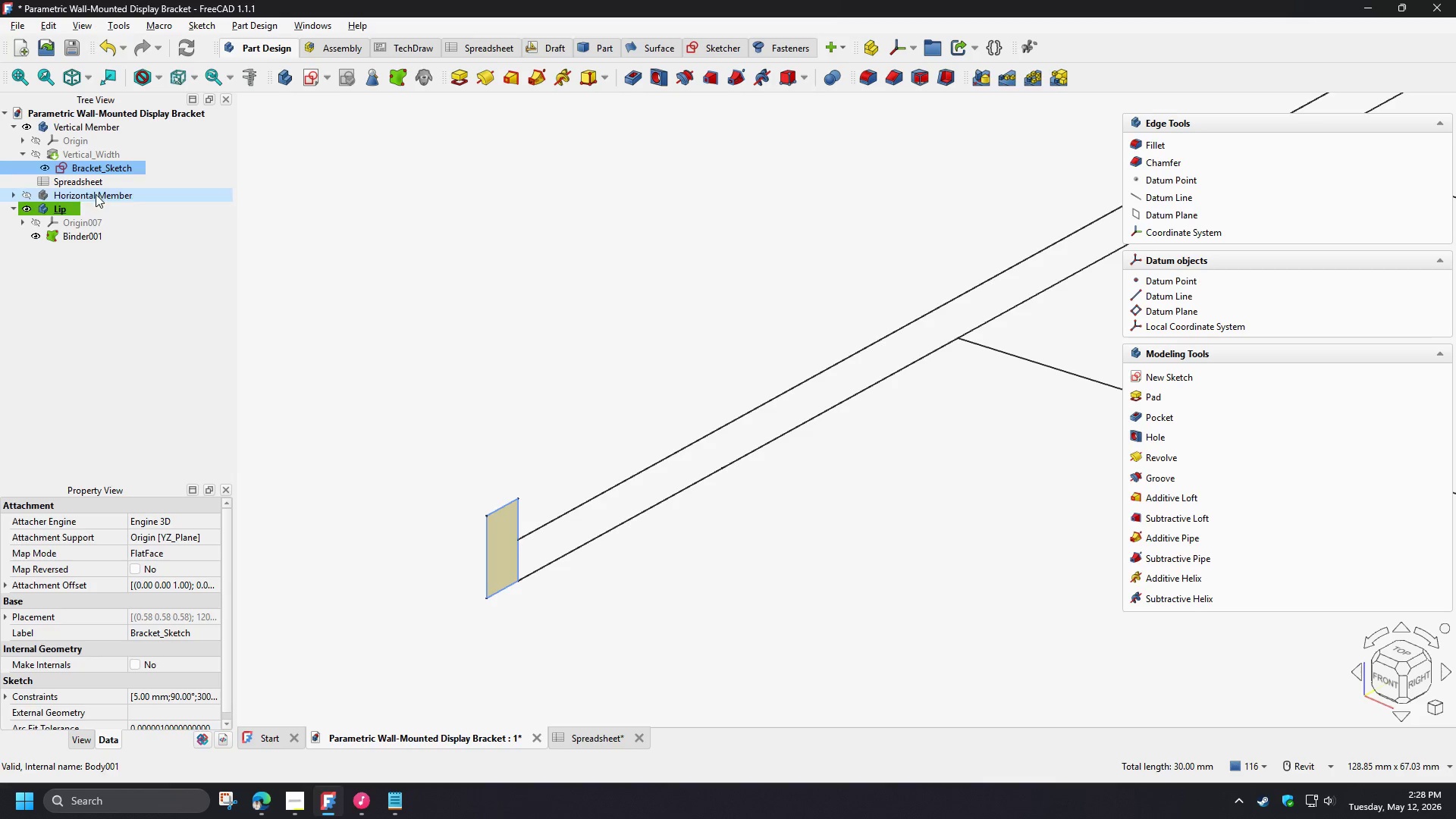 
left_click([87, 270])
 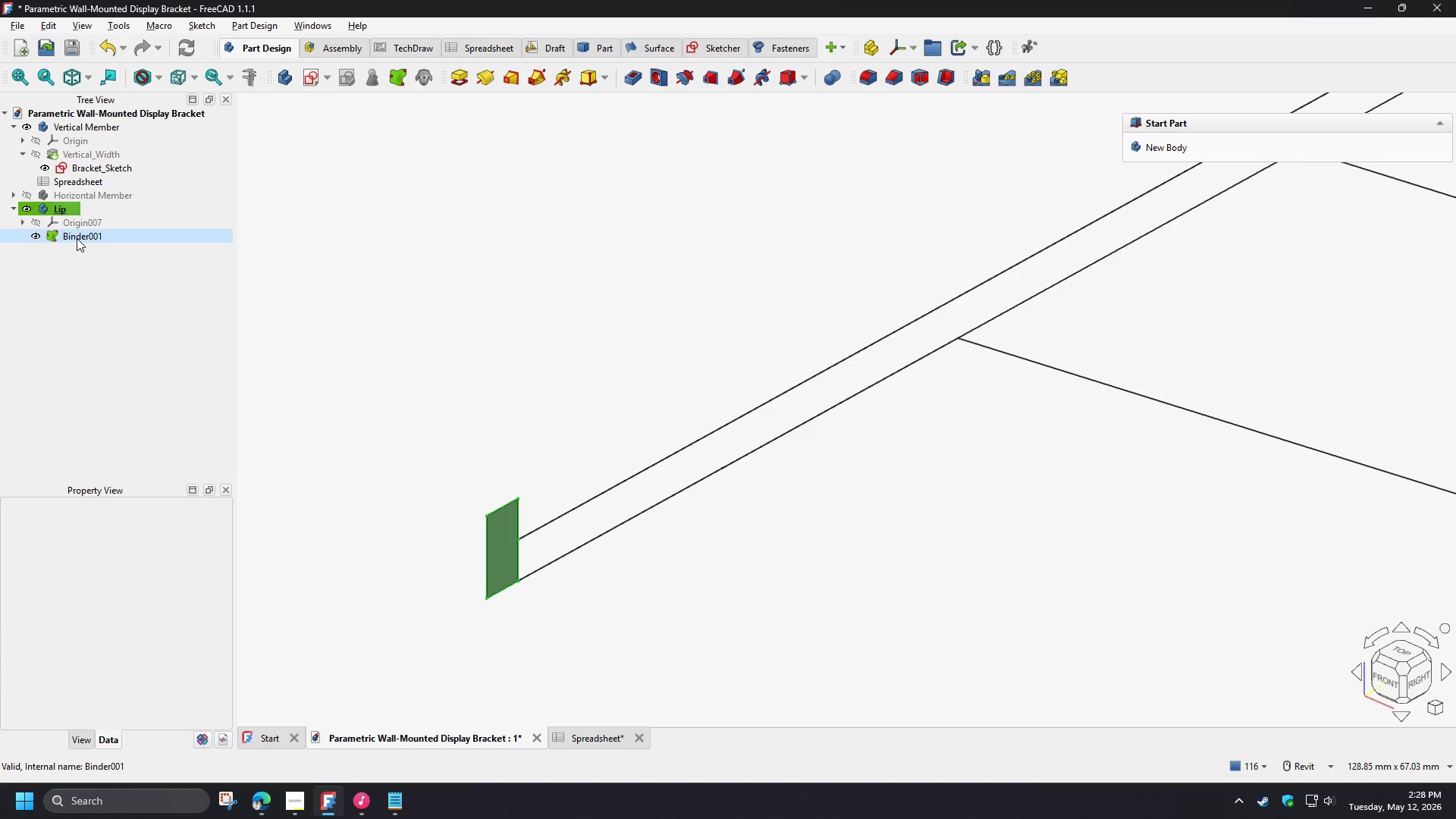 
left_click([13, 196])
 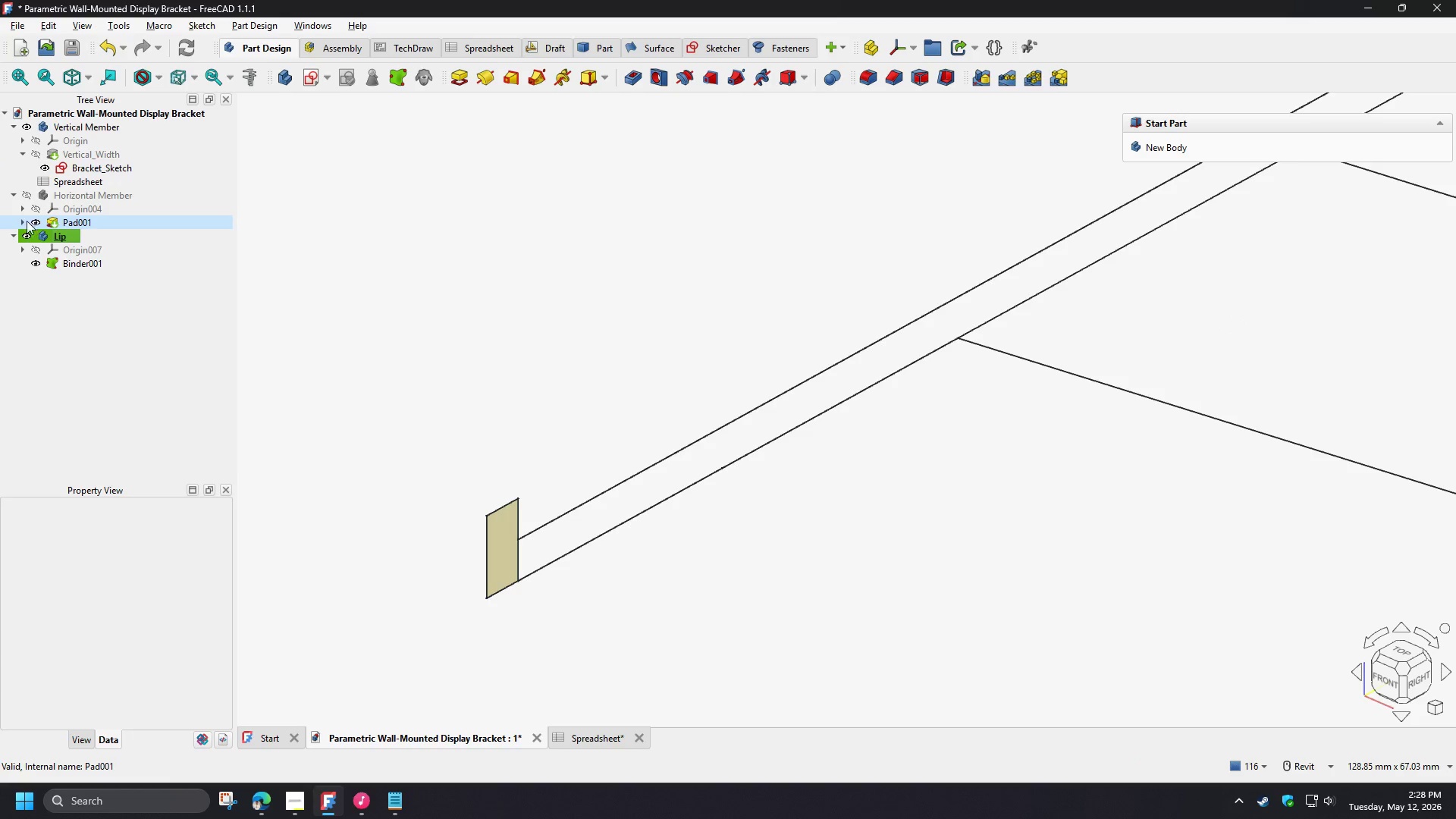 
left_click([22, 220])
 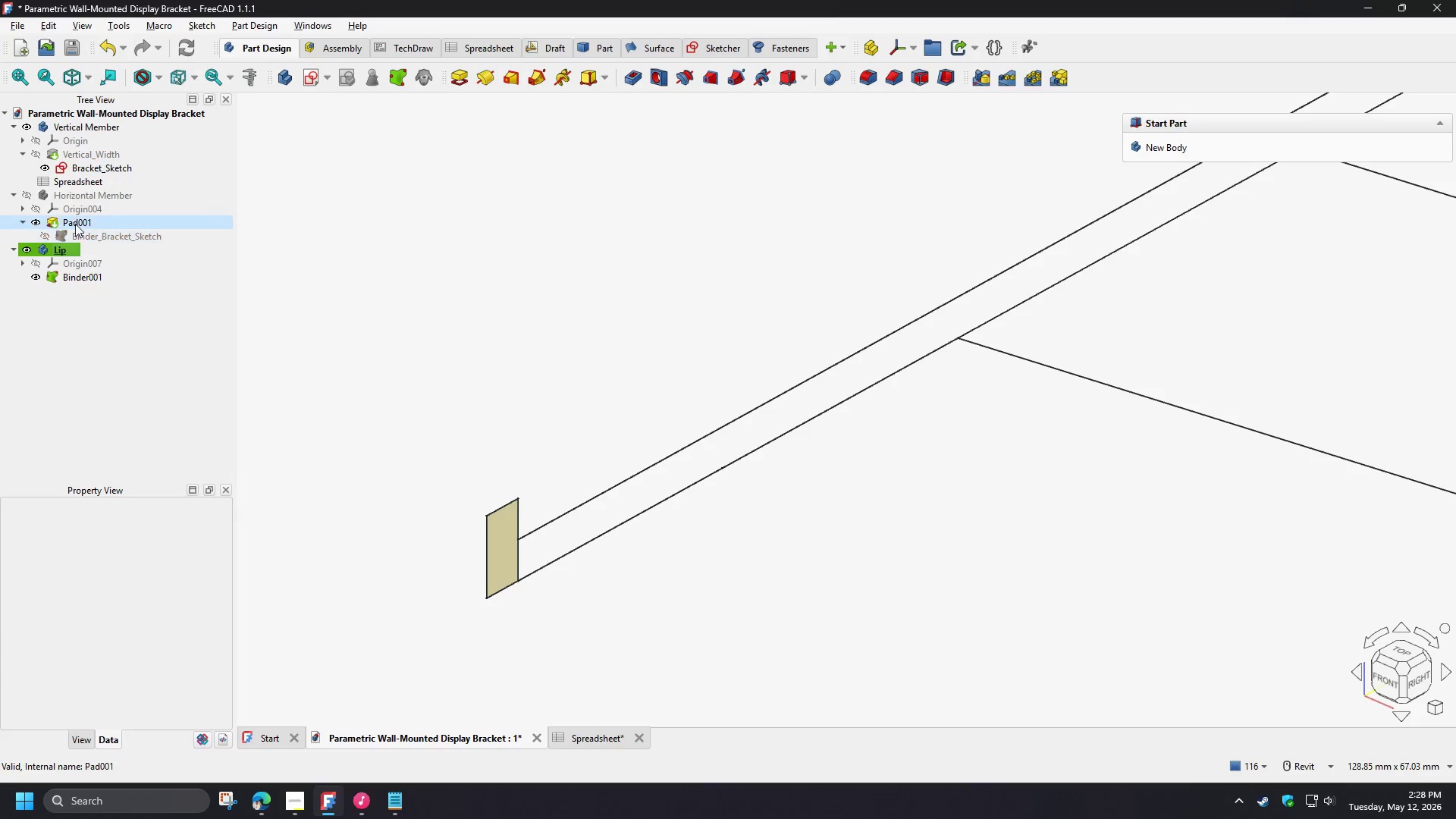 
left_click([75, 223])
 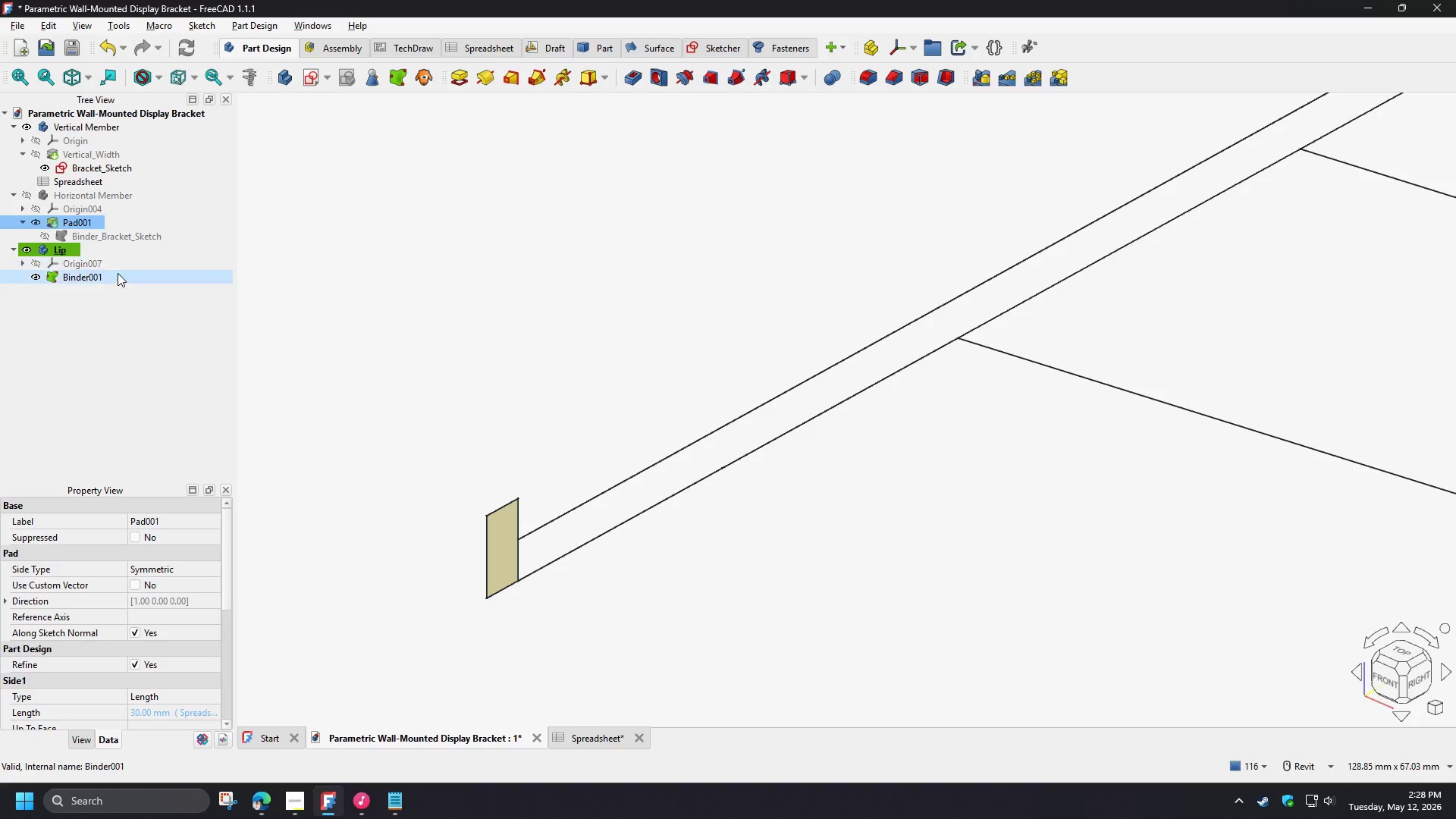 
key(F2)
 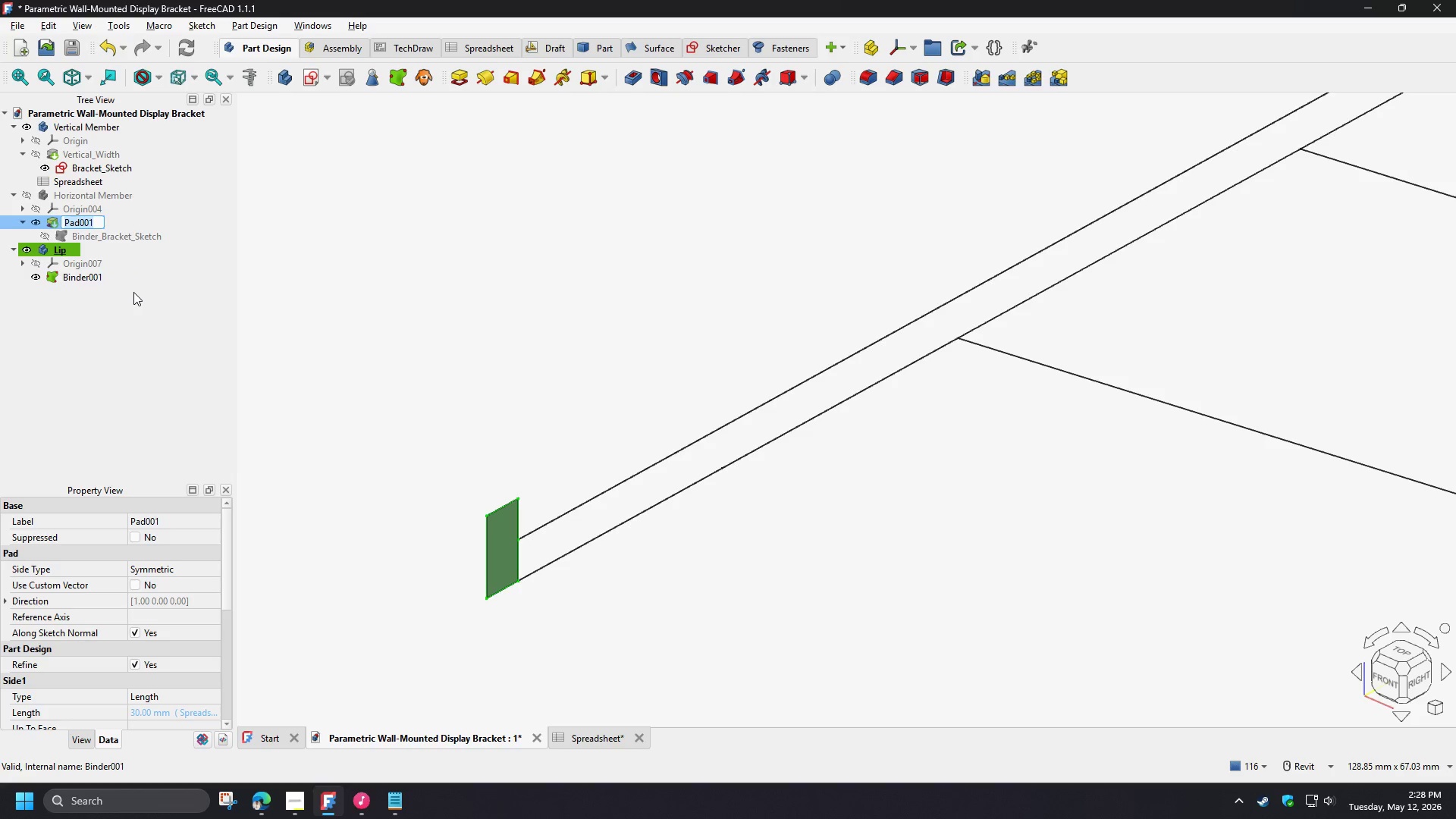 
wait(6.95)
 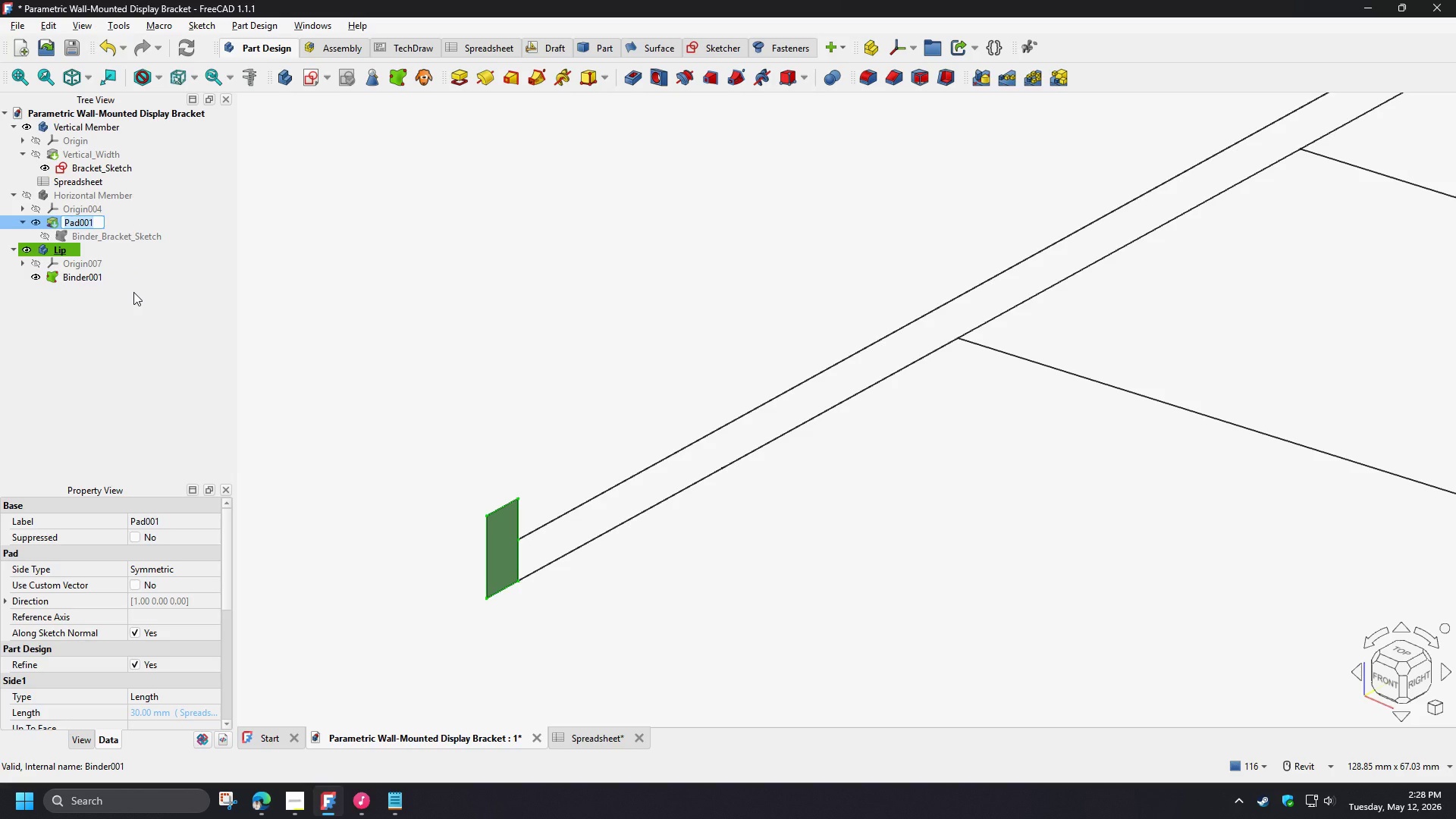 
type(Horinzontal_Width)
 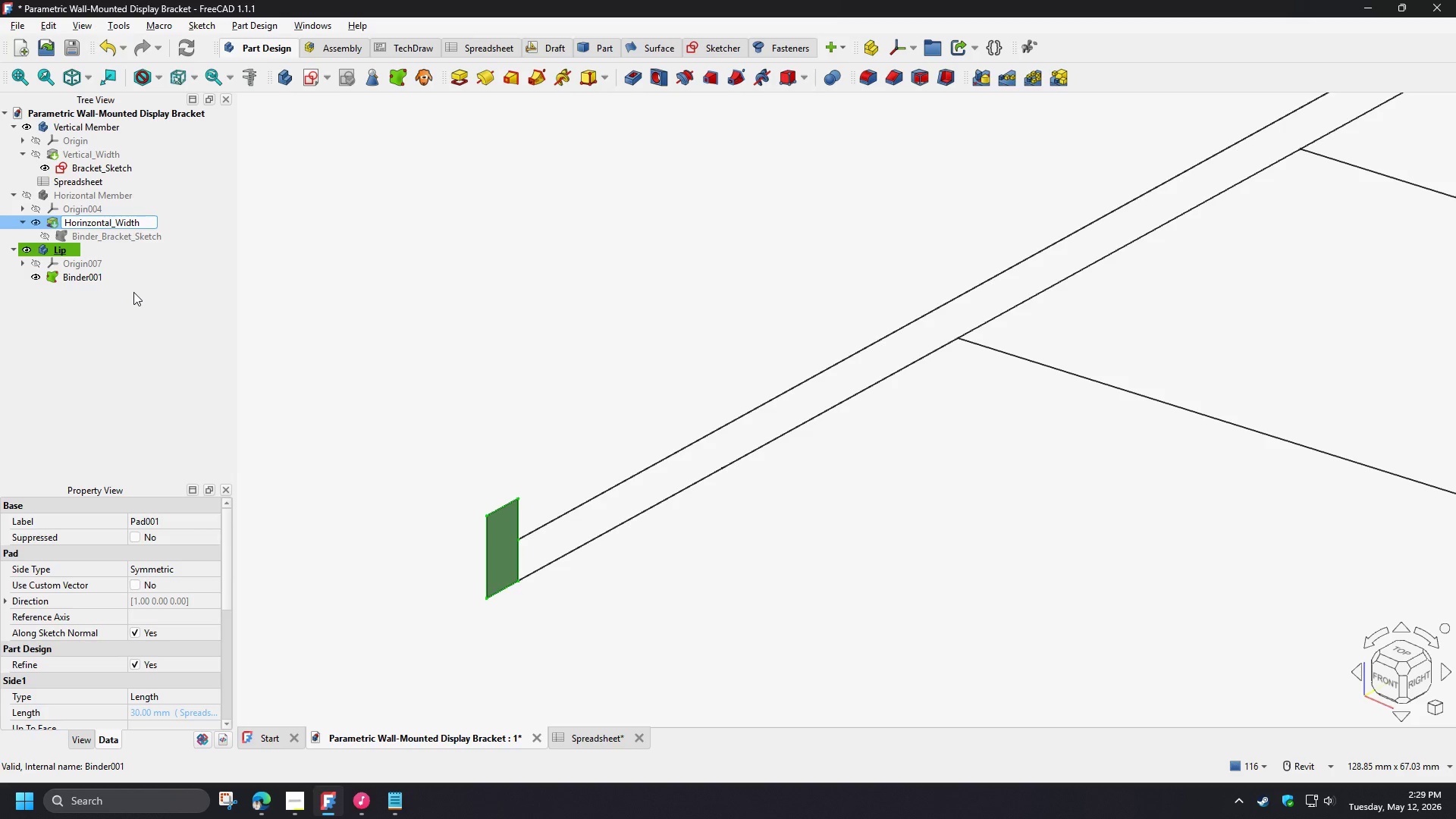 
left_click([133, 292])
 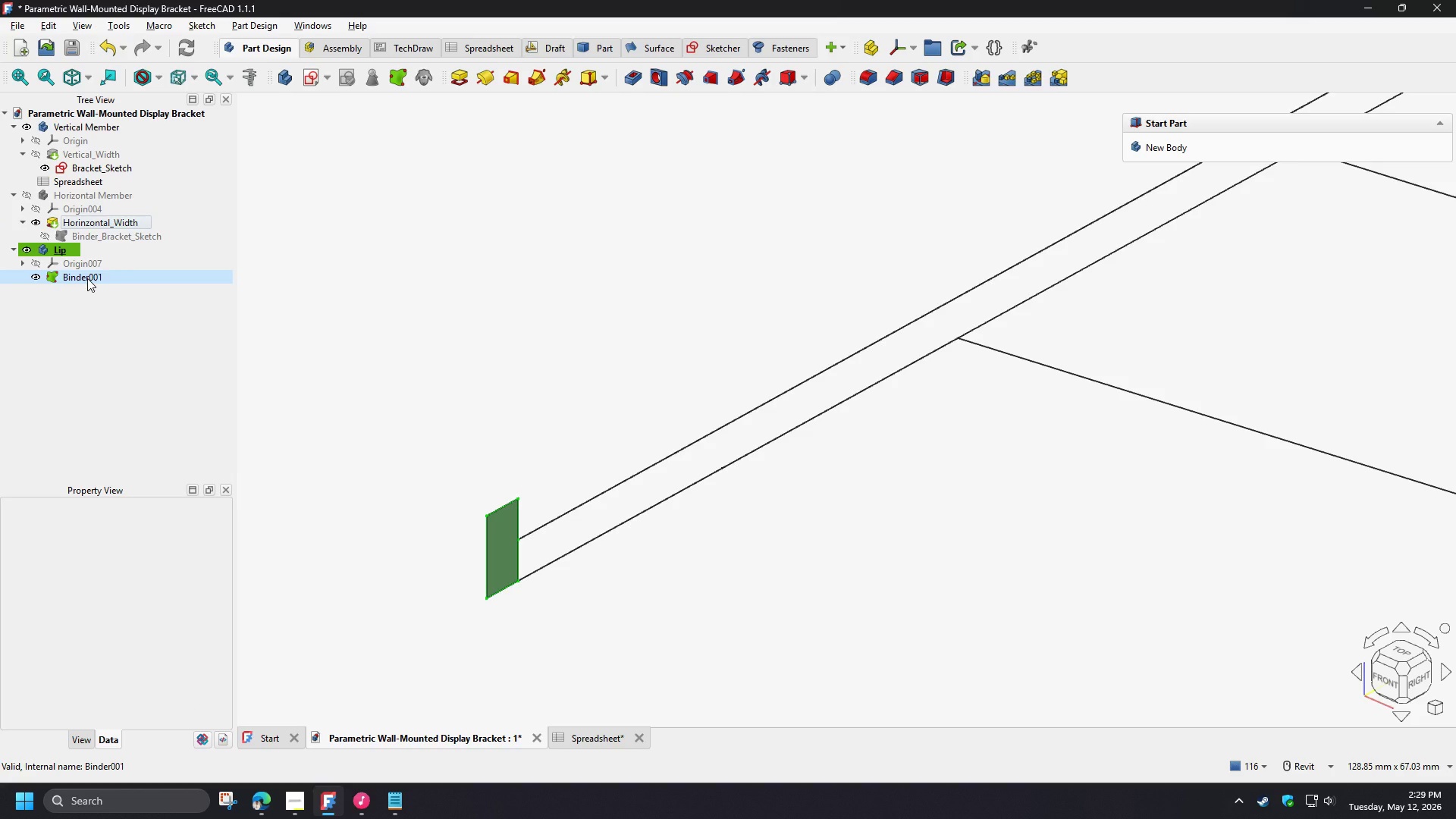 
left_click([96, 242])
 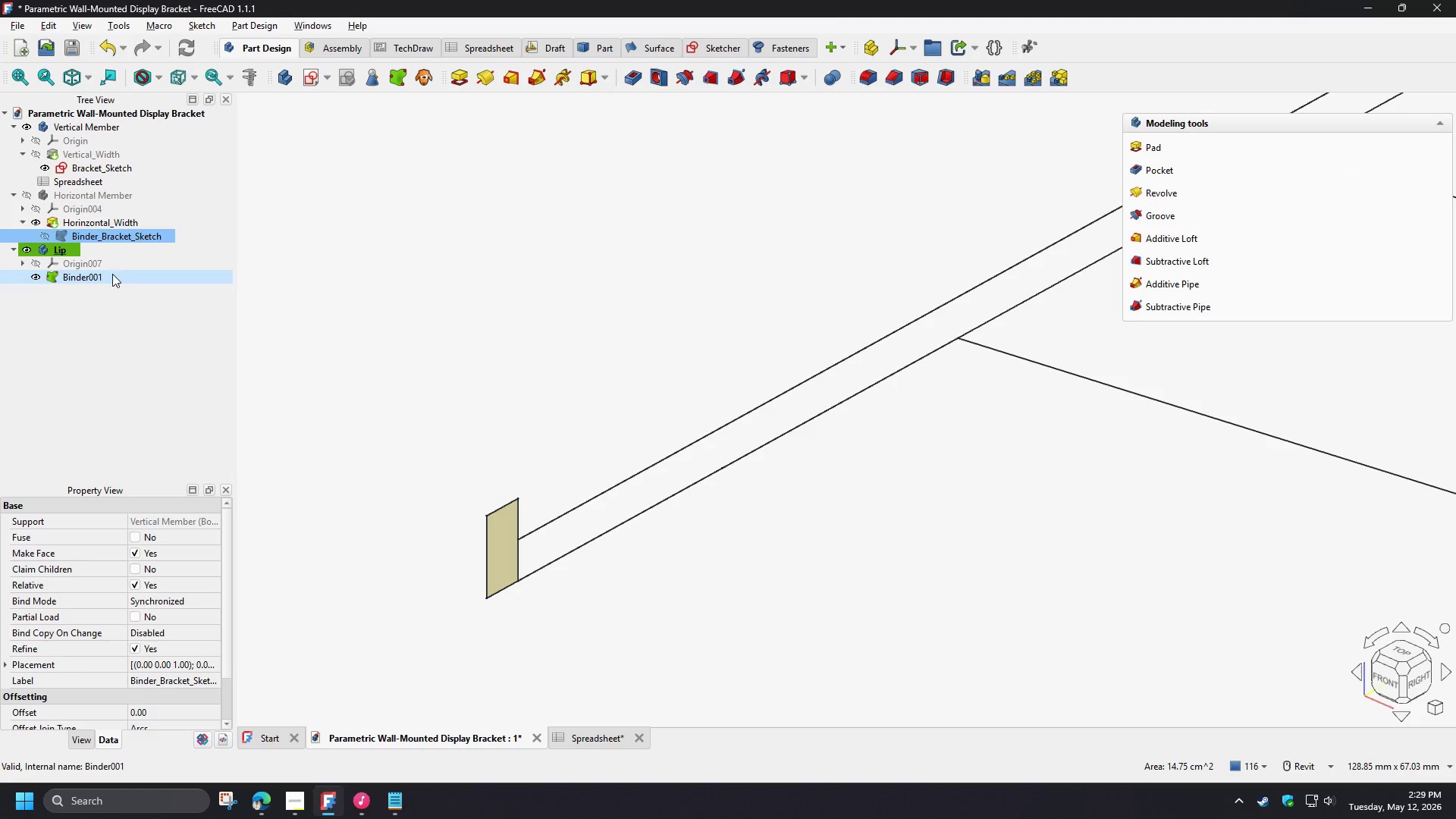 
key(F2)
 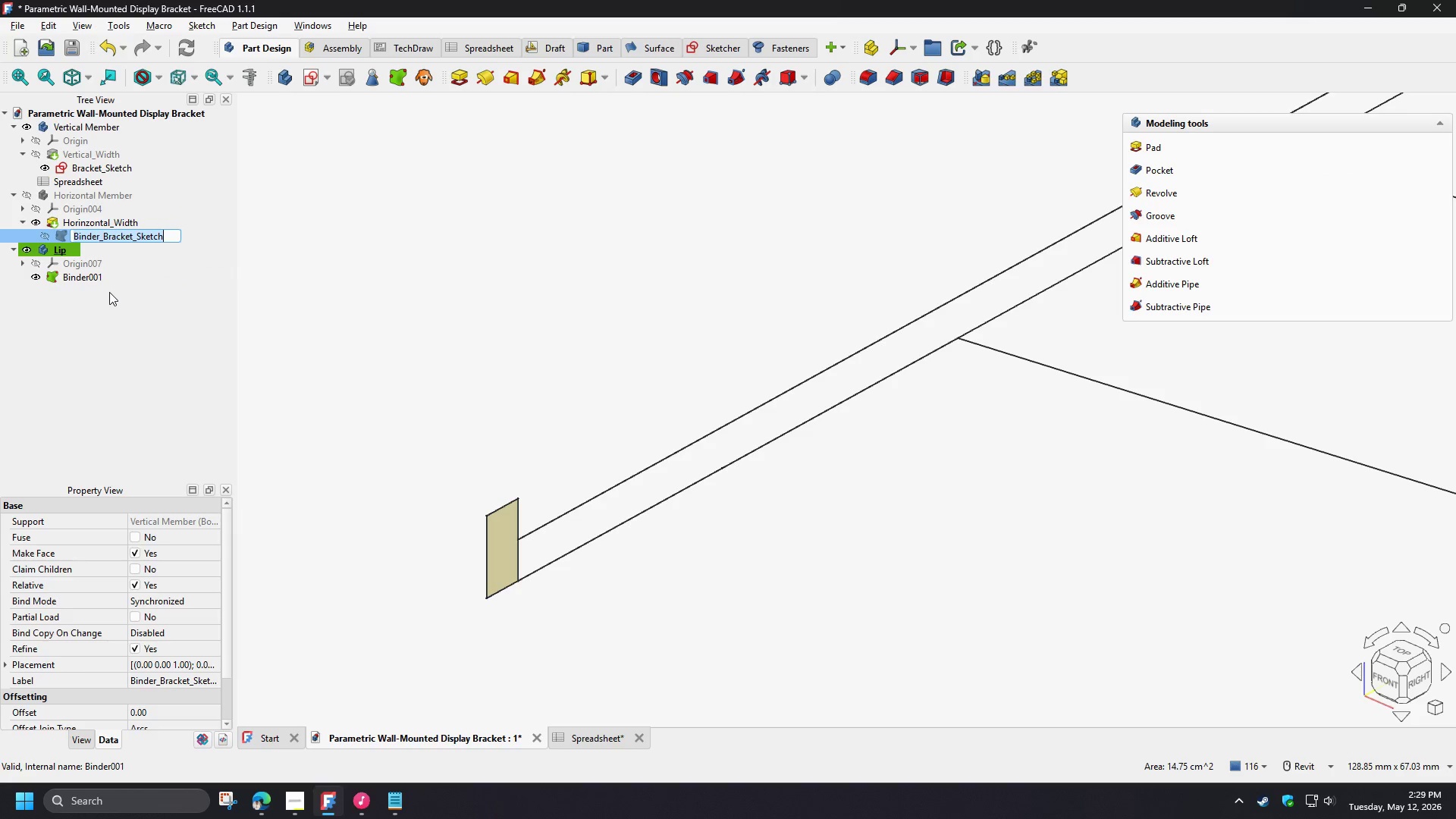 
key(Control+C)
 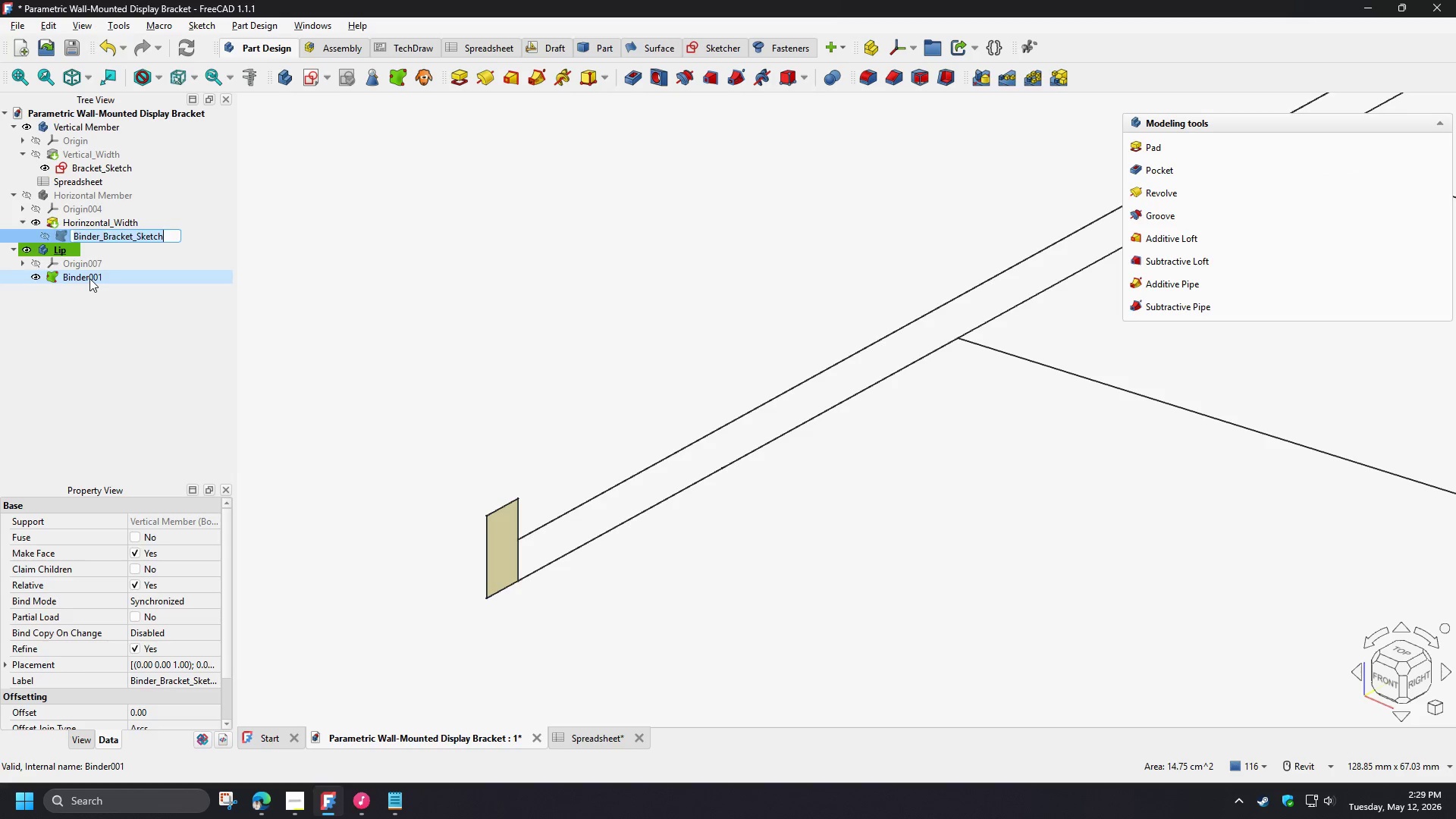 
left_click([89, 278])
 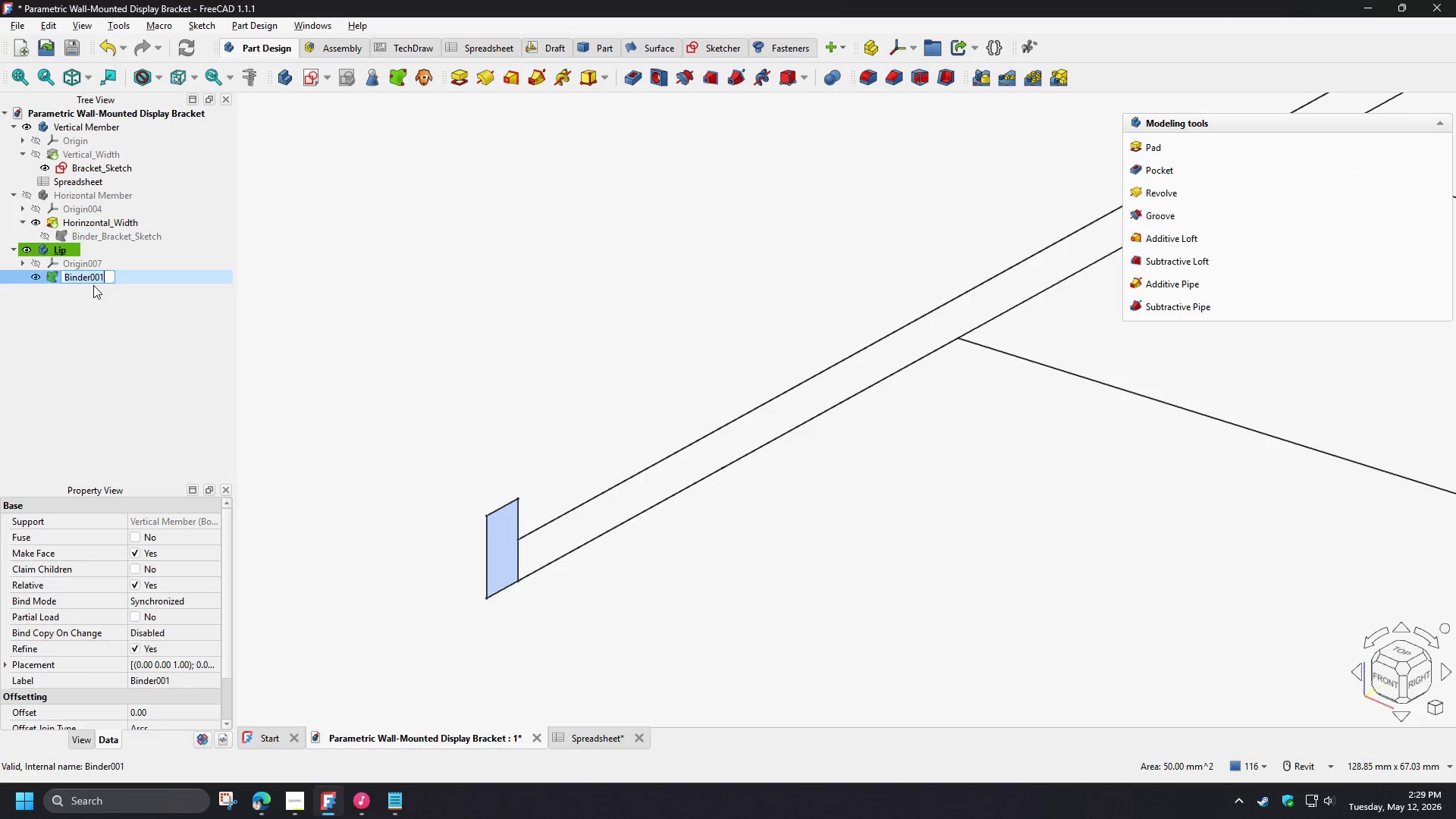 
key(F2)
 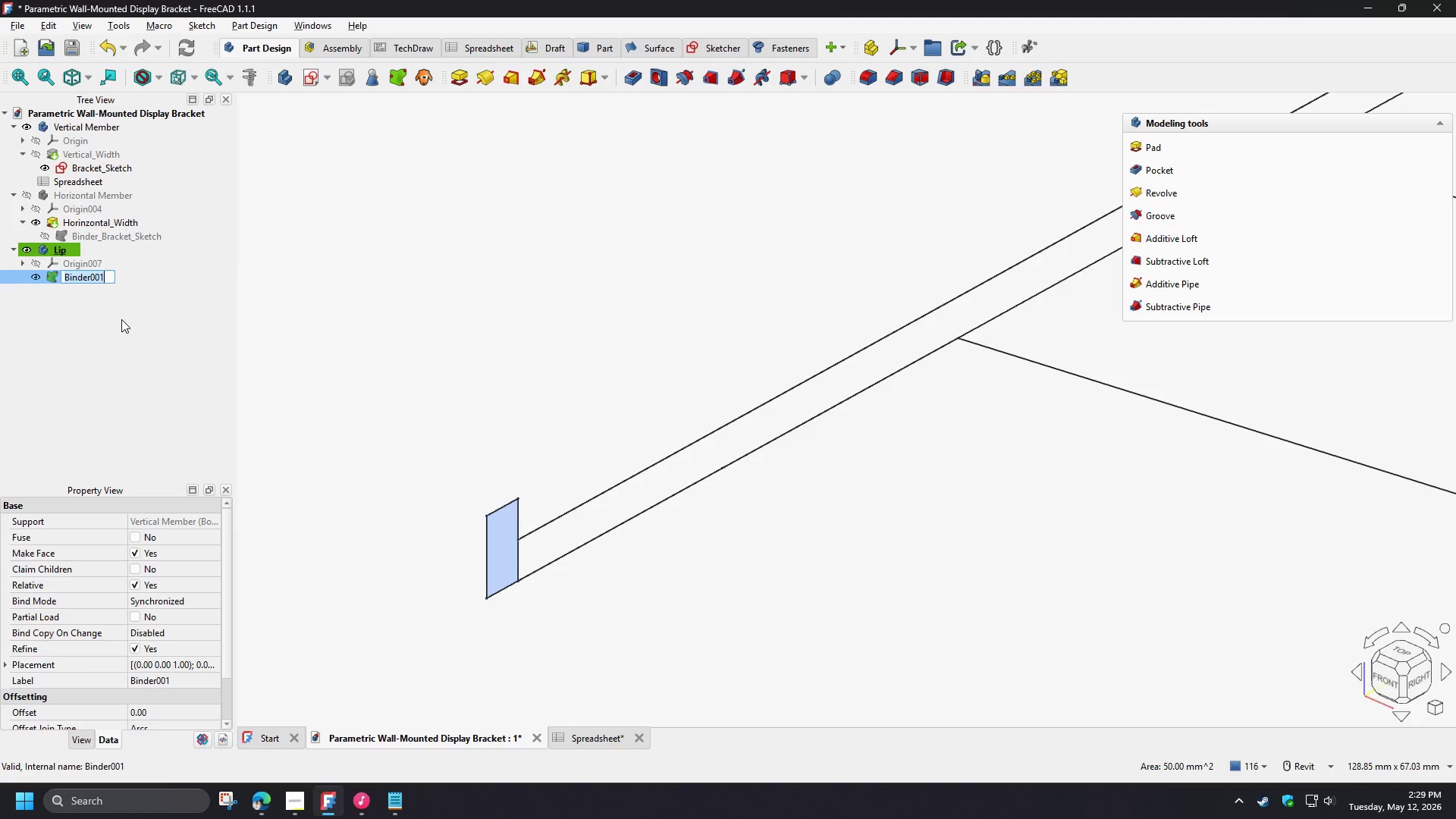 
key(Control+ControlLeft)
 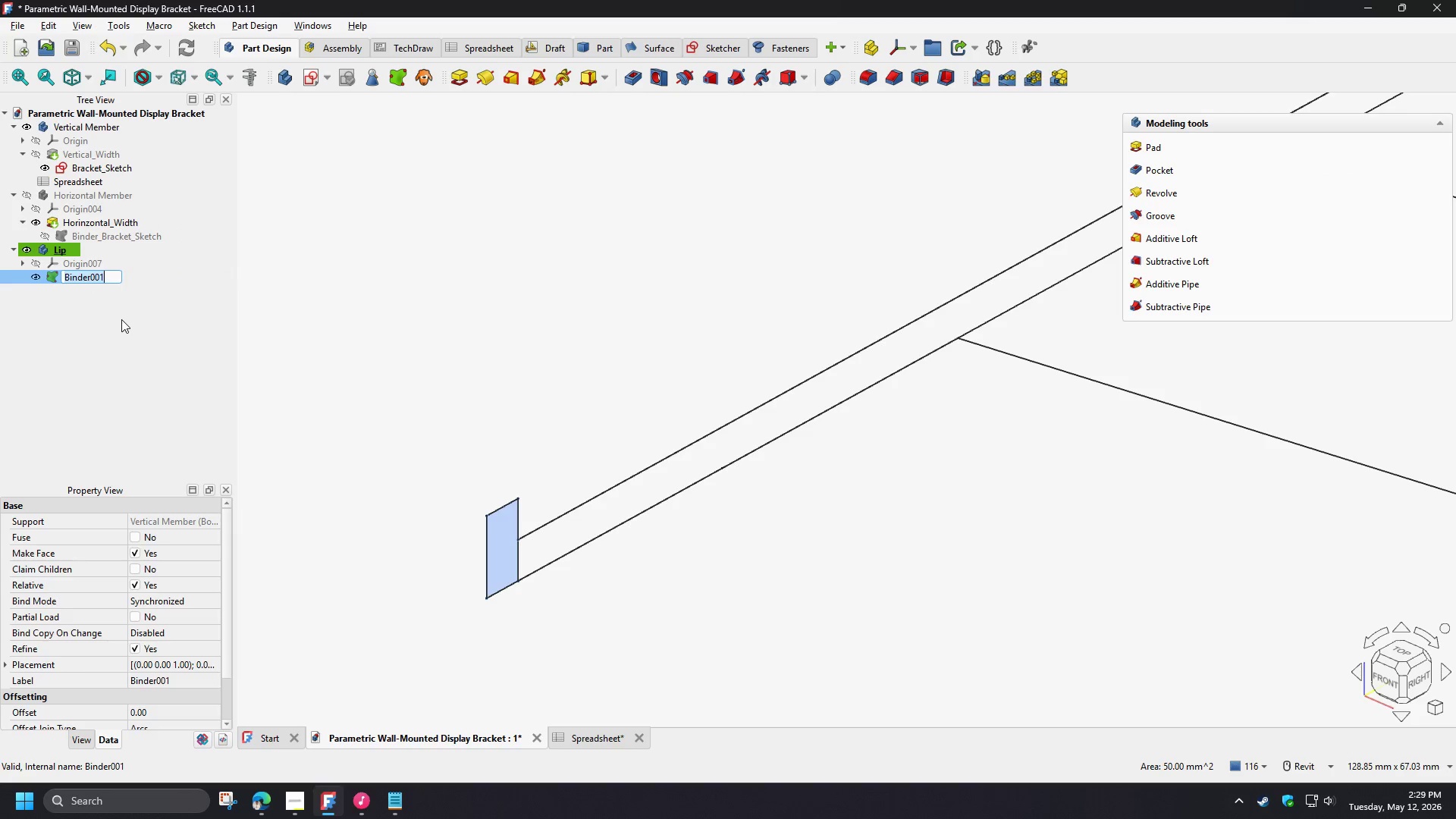 
key(Control+V)
 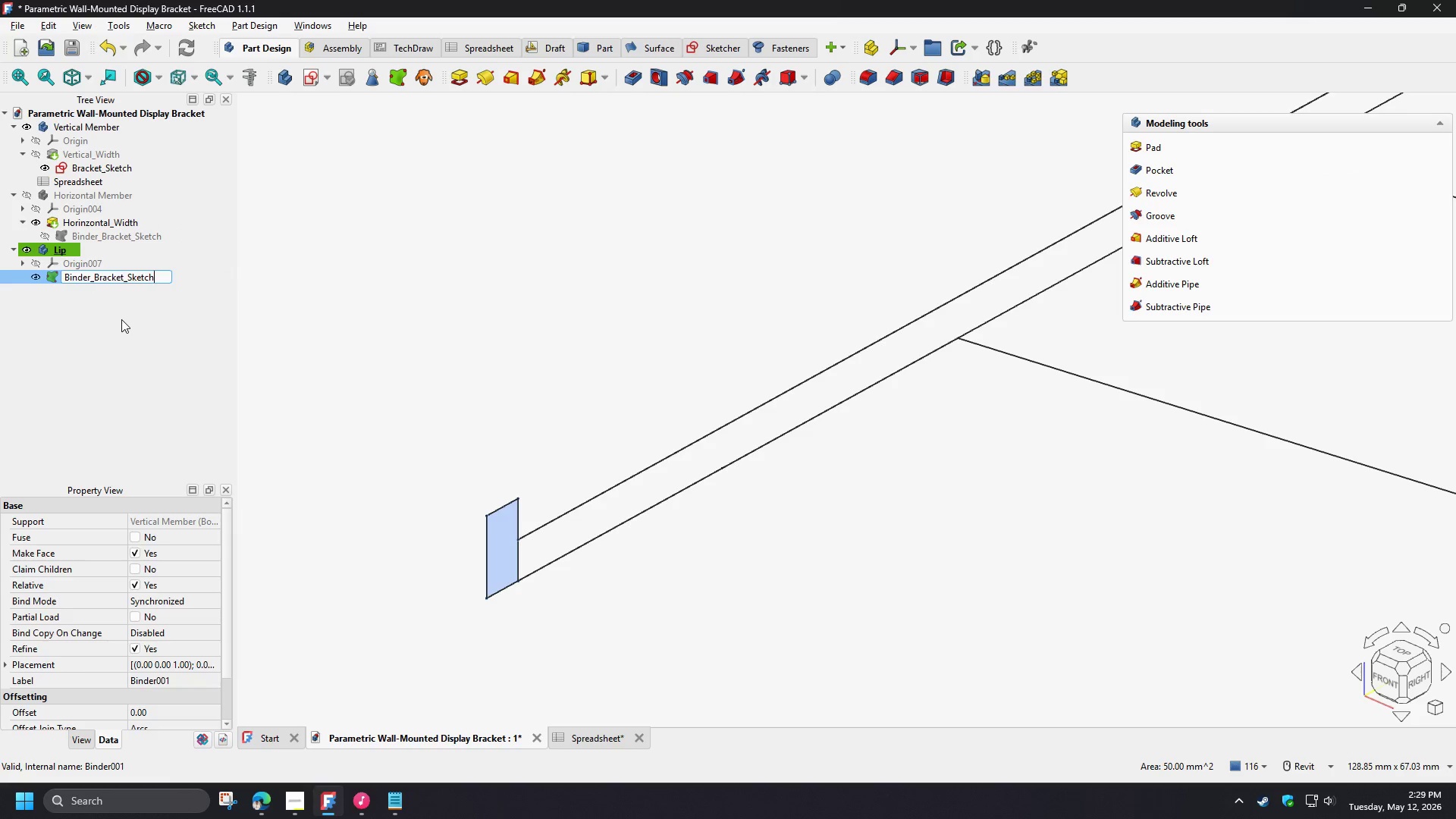 
key(NumpadEnter)
 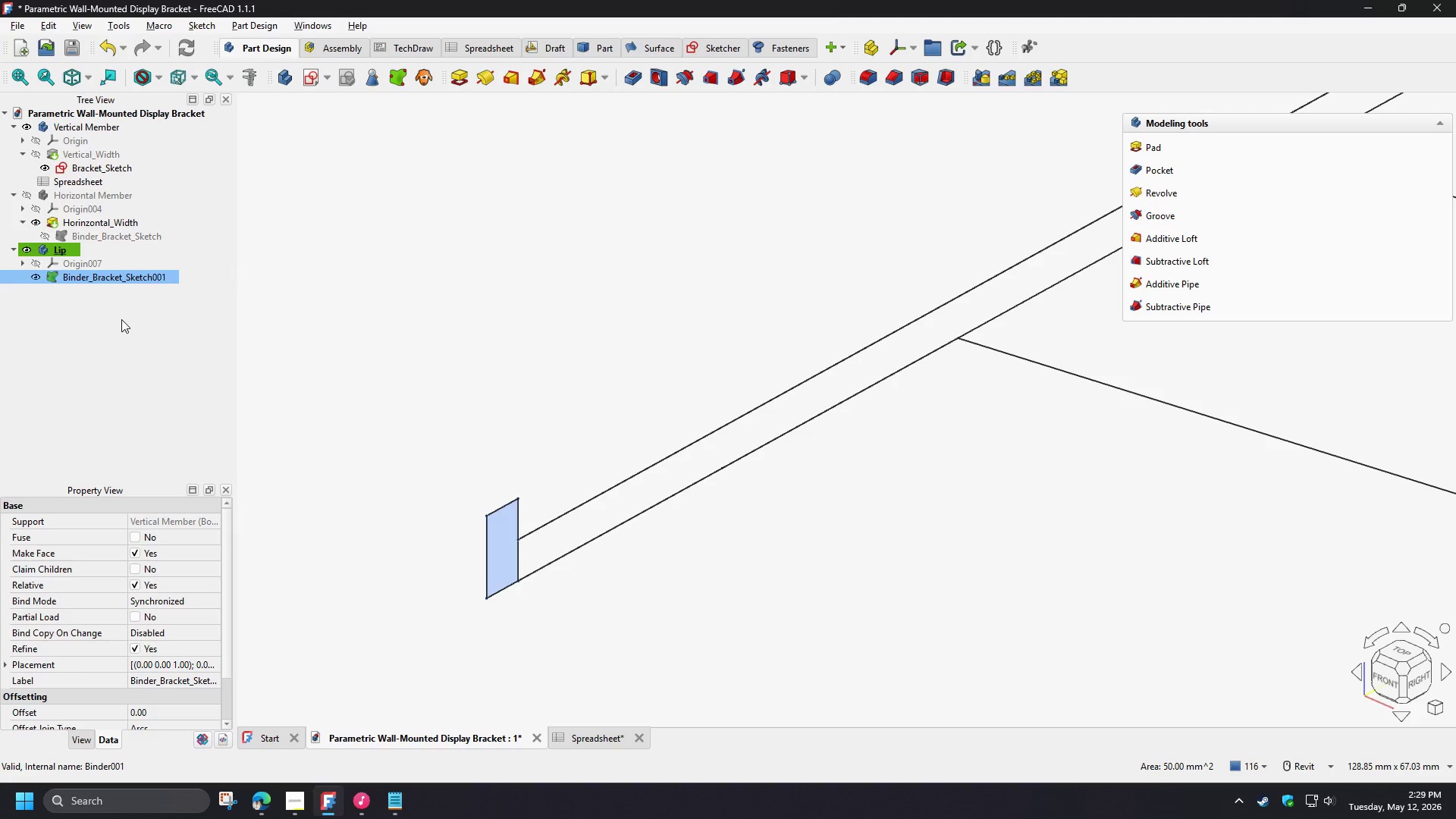 
left_click([121, 319])
 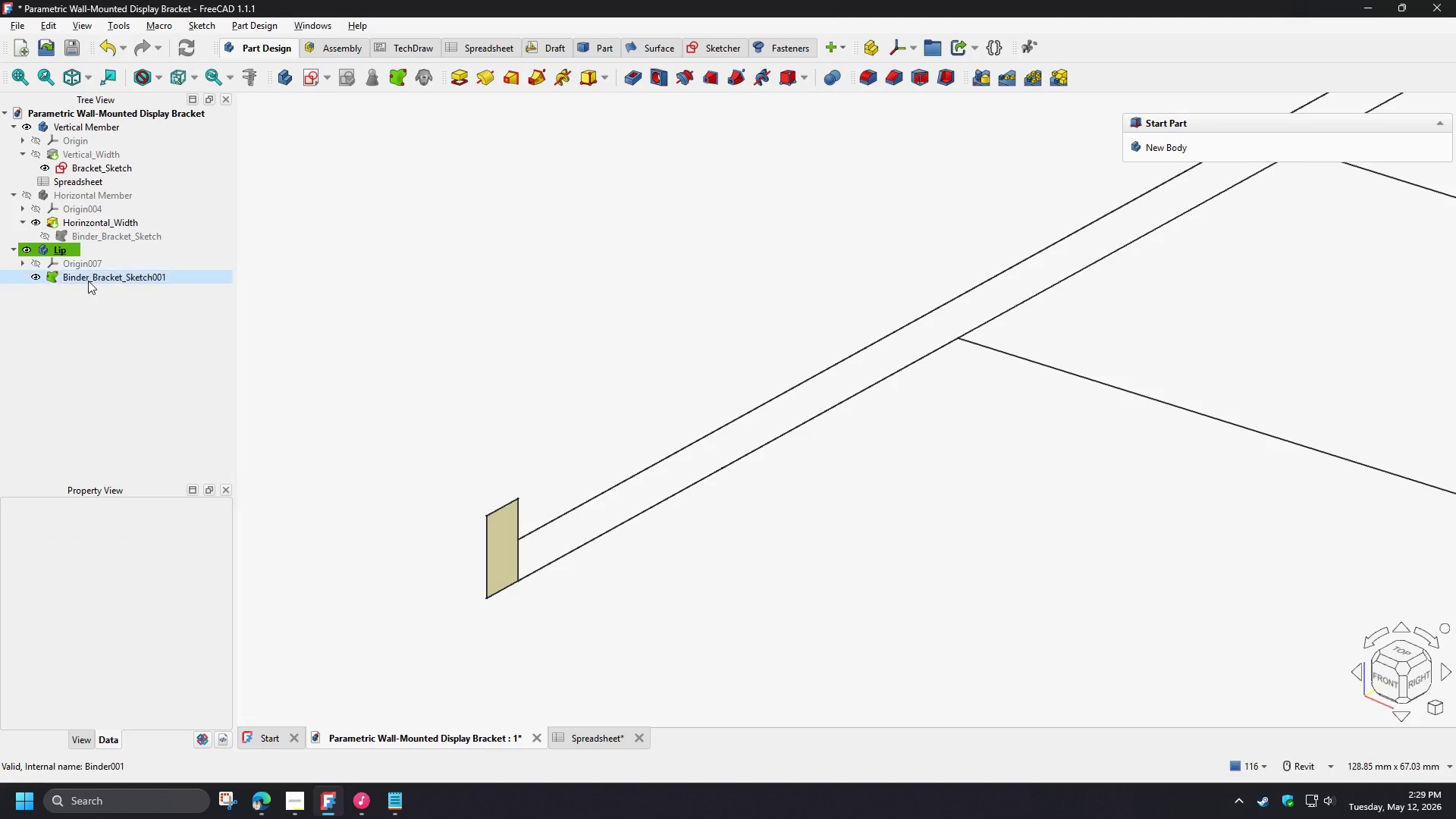 
left_click([92, 277])
 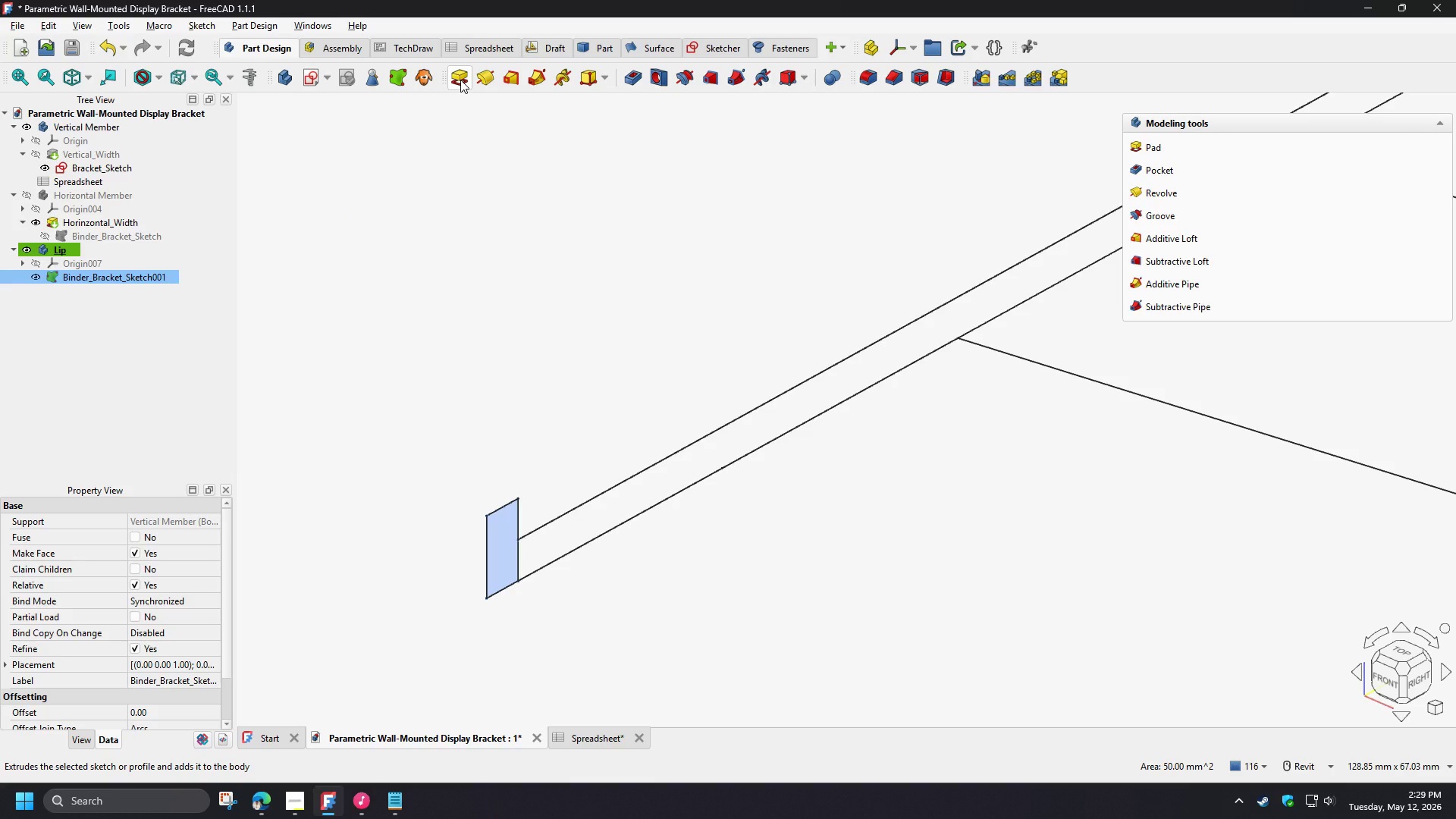 
left_click([460, 80])
 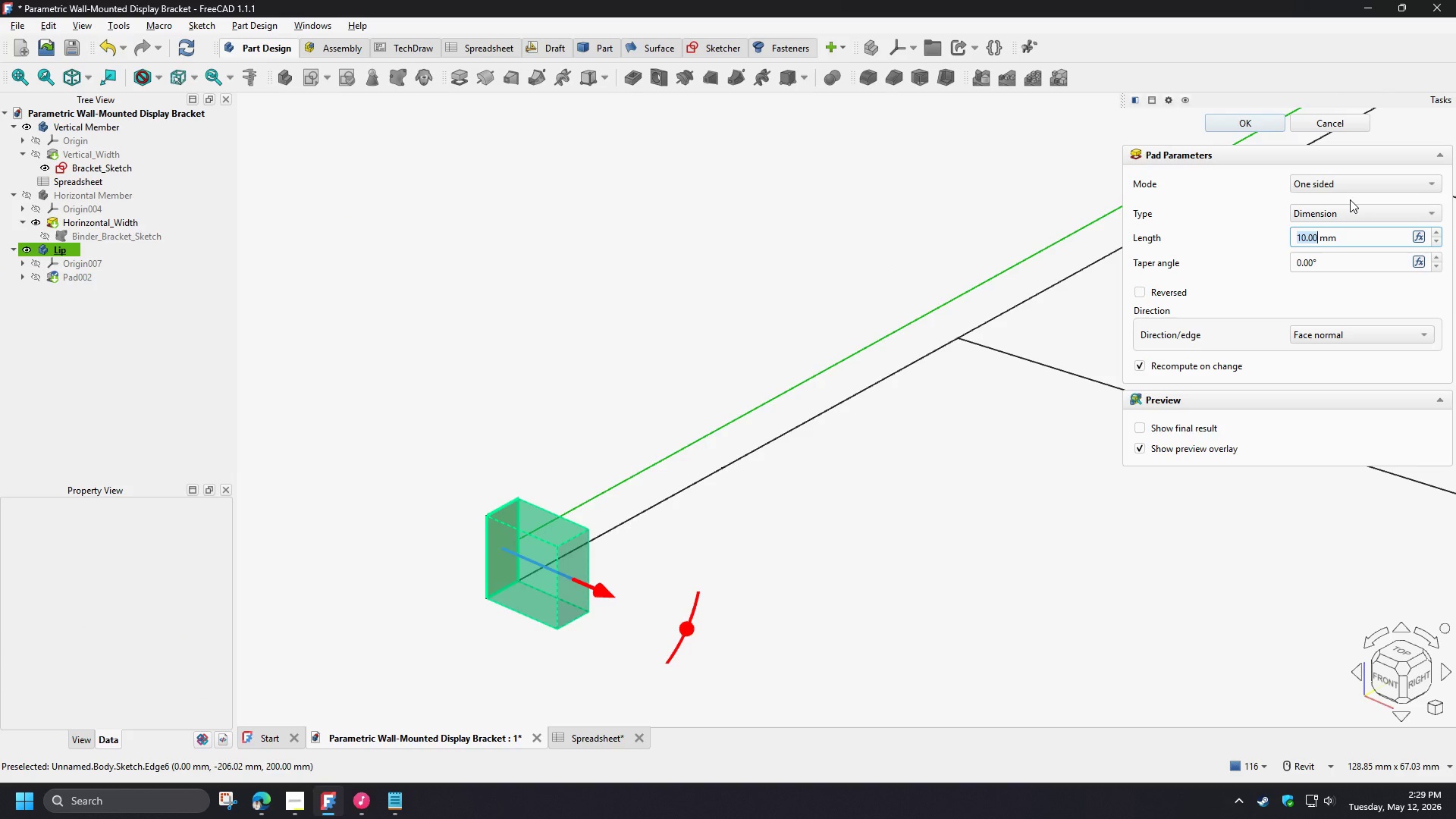 
wait(5.7)
 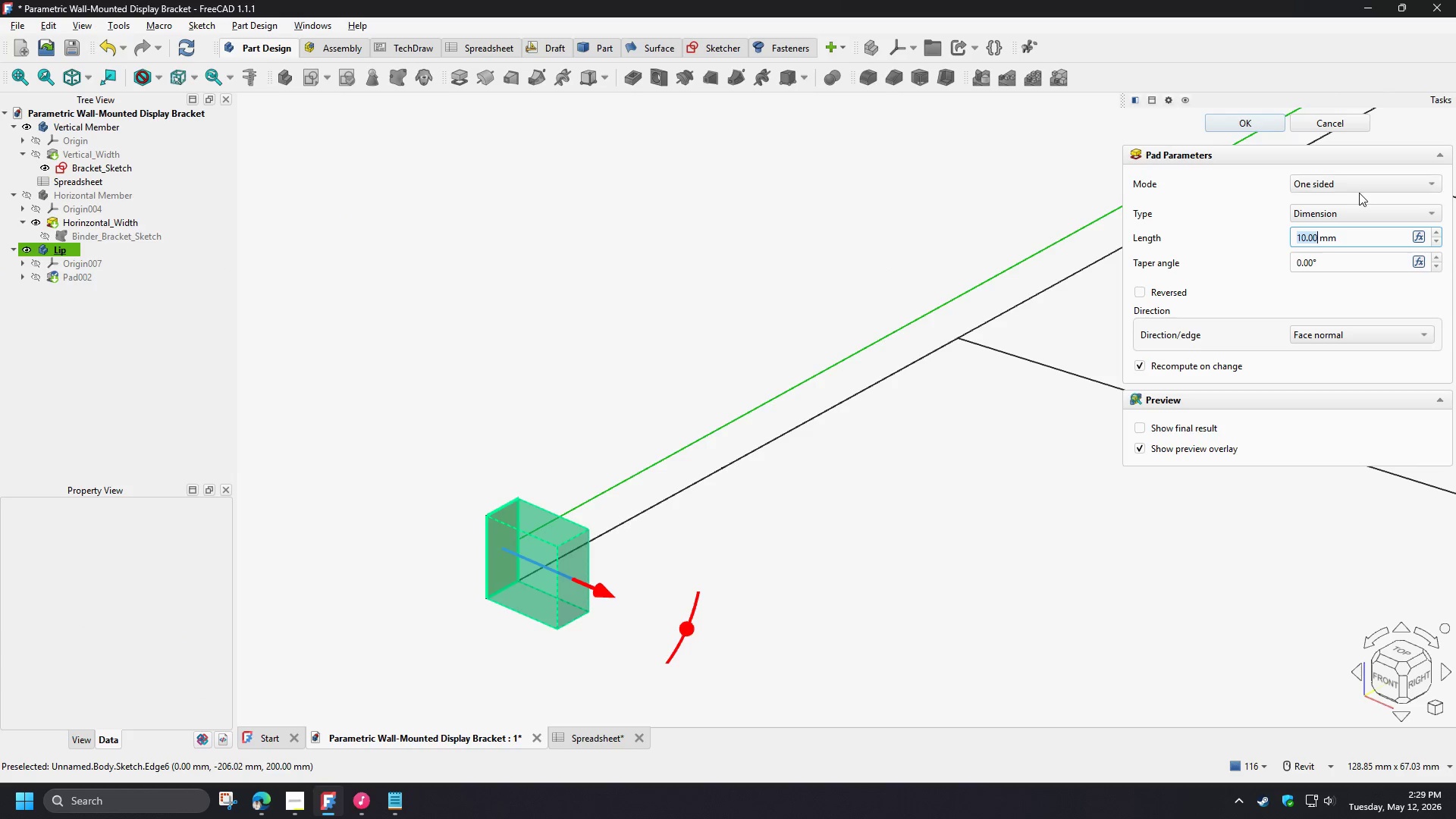 
left_click([1348, 187])
 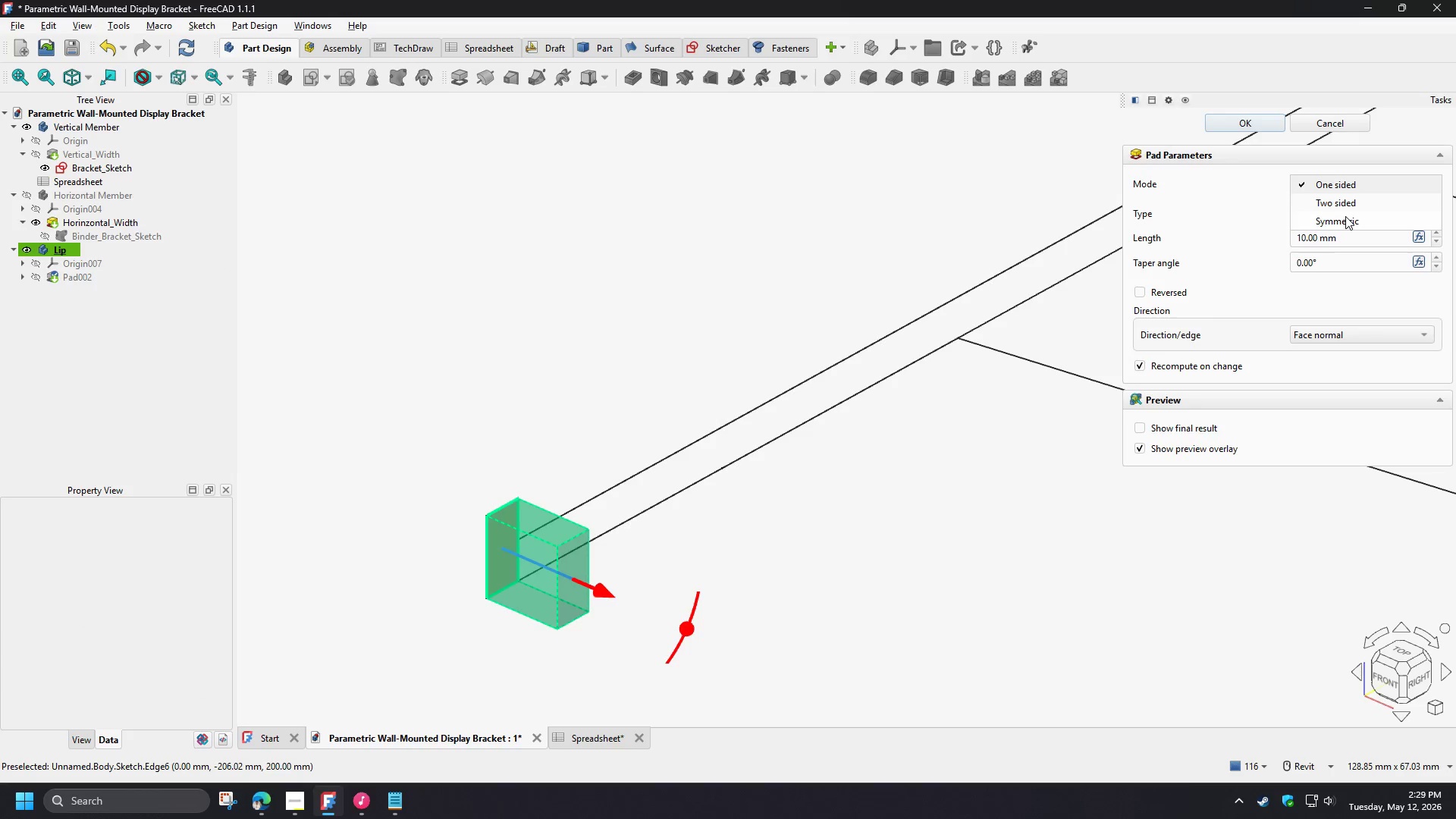 
left_click([1345, 216])
 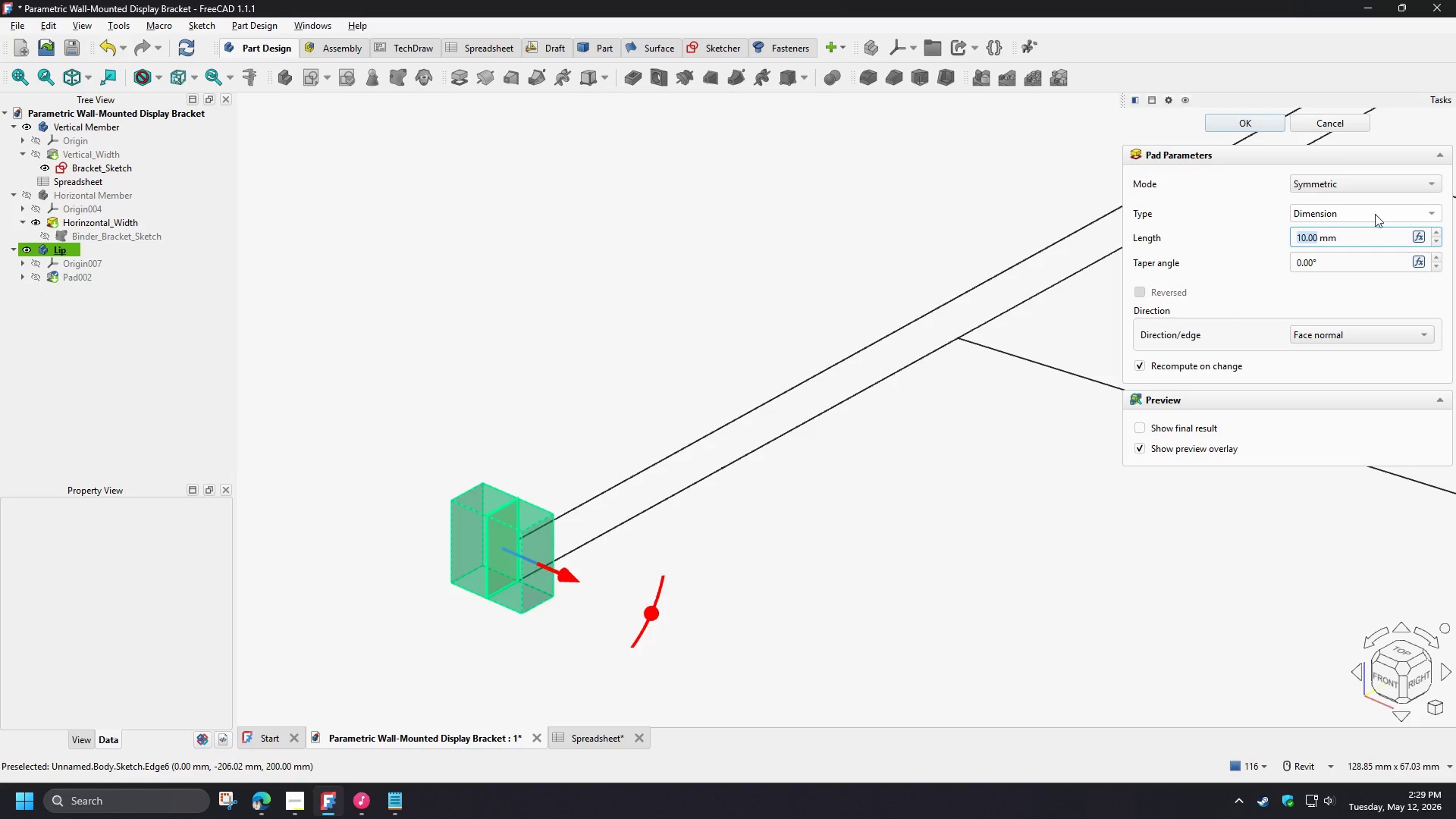 
left_click([1421, 234])
 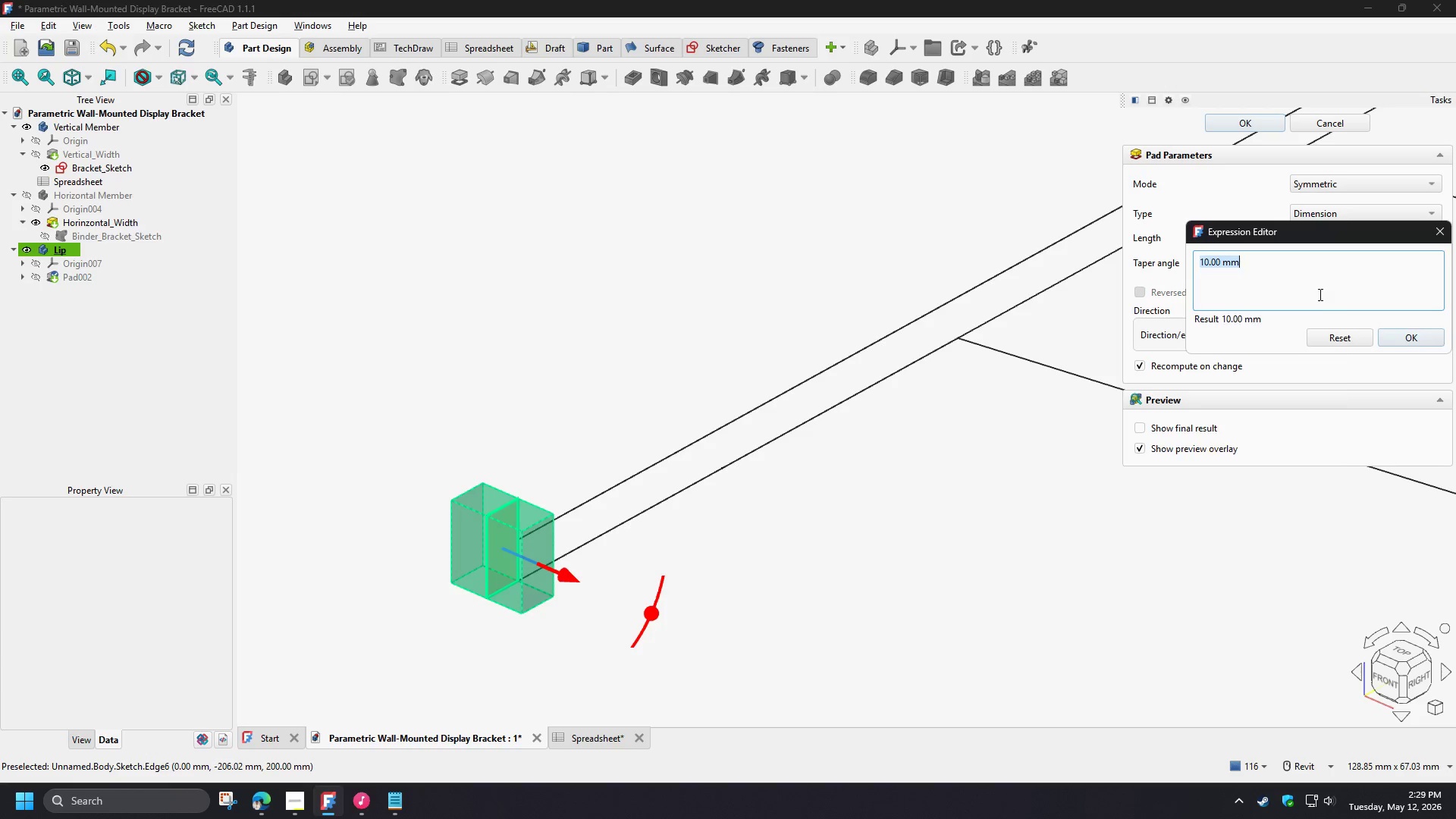 
type(sp)
 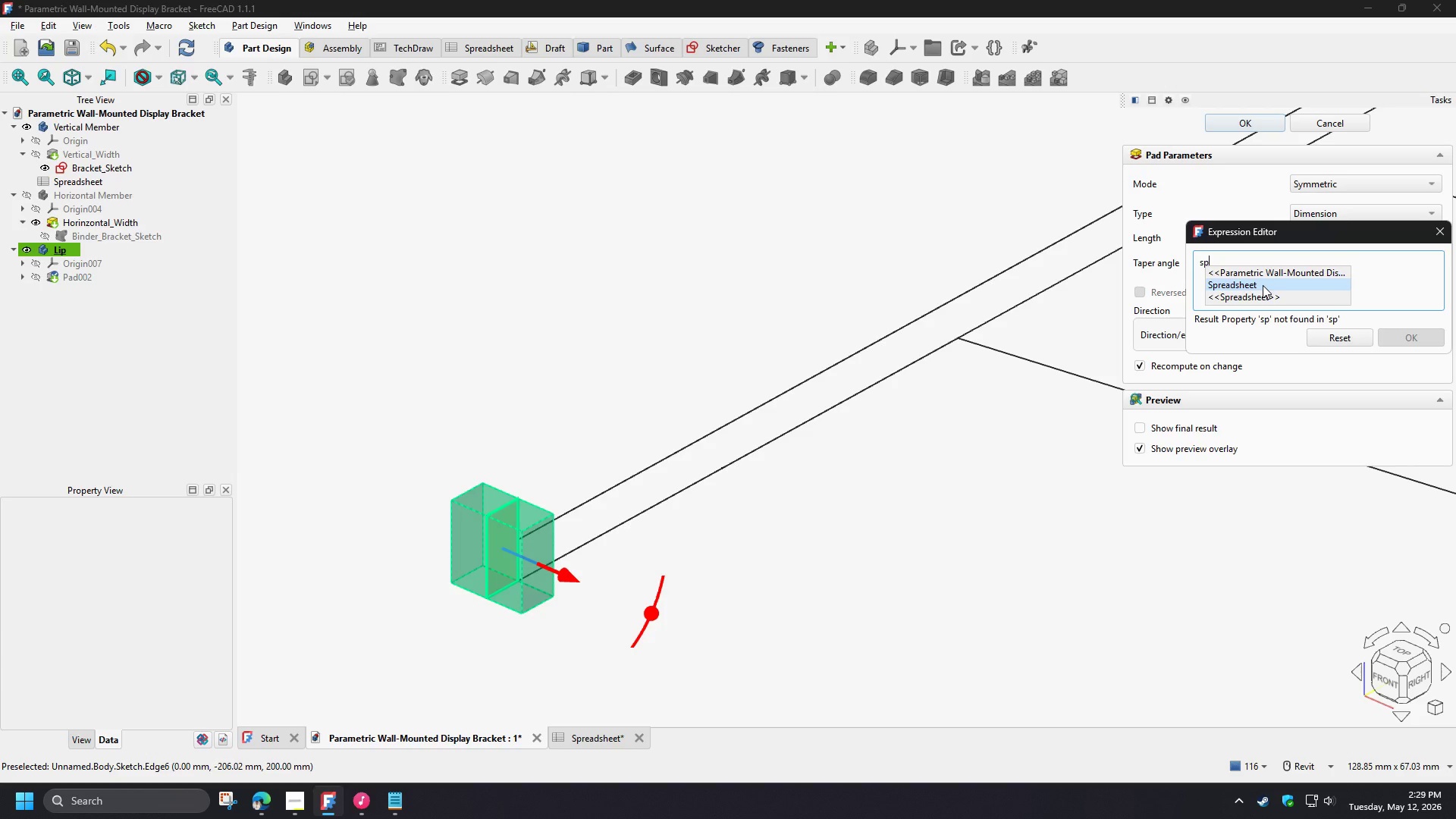 
left_click([1263, 285])
 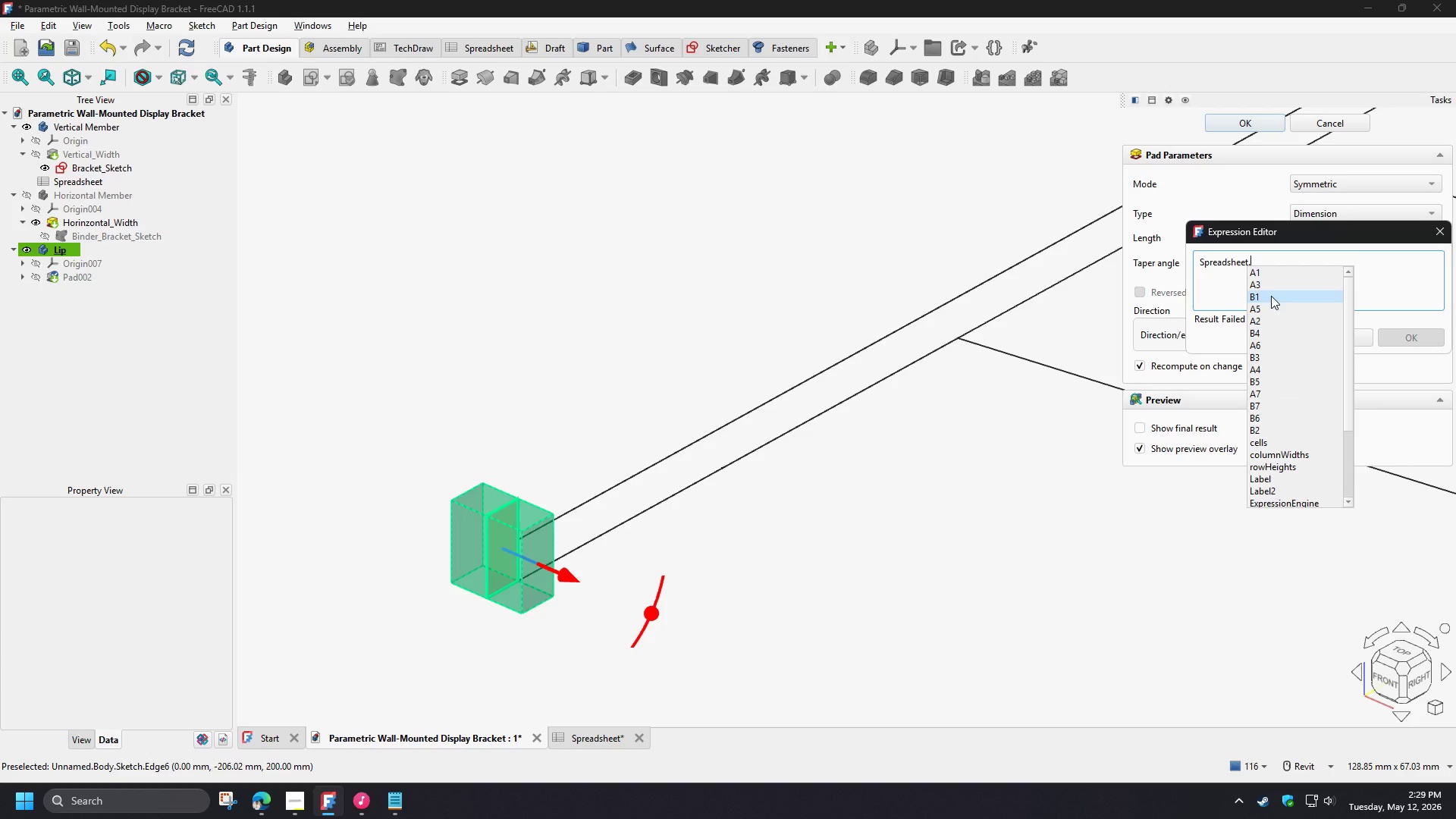 
key(W)
 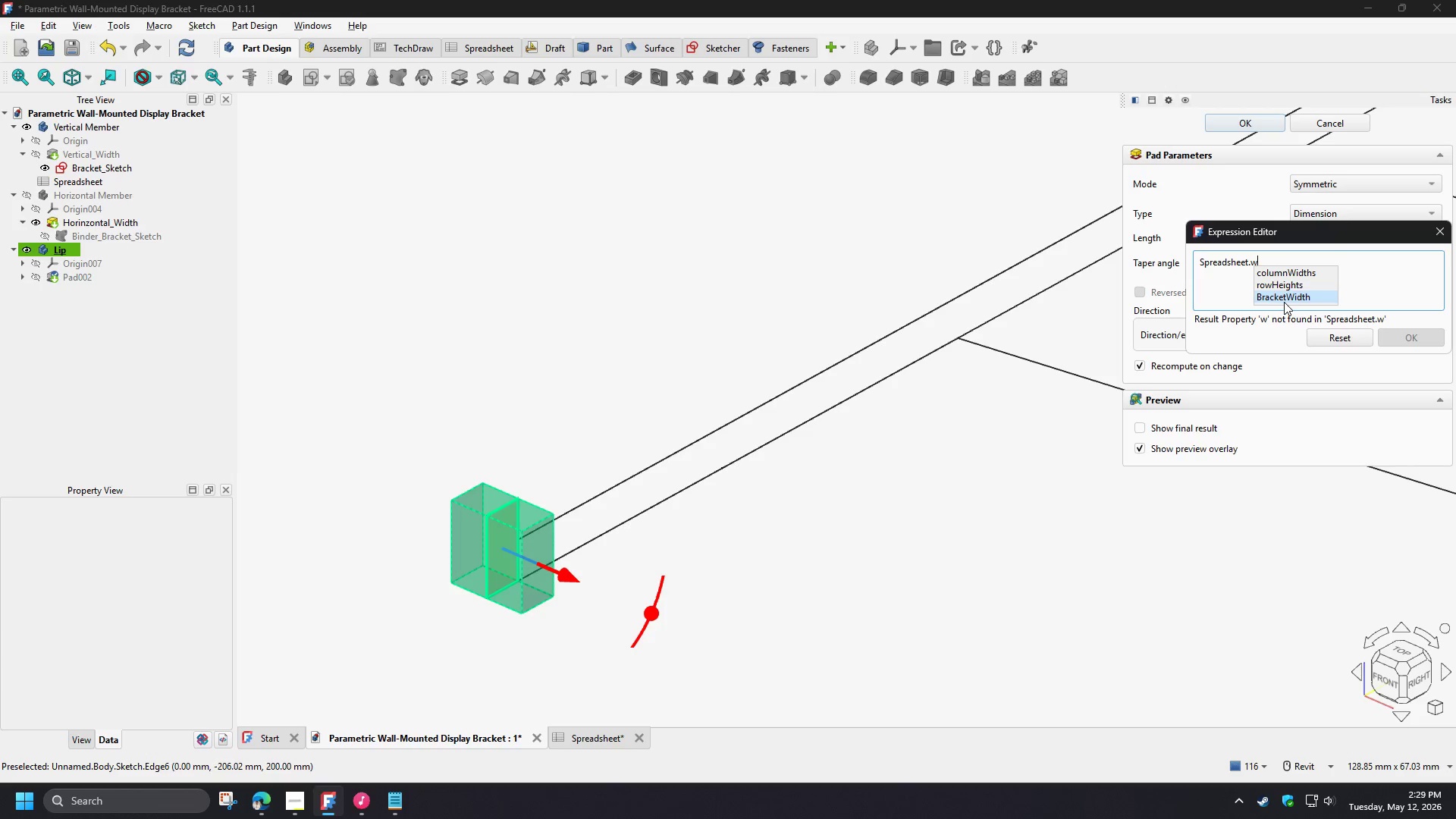 
left_click([1284, 297])
 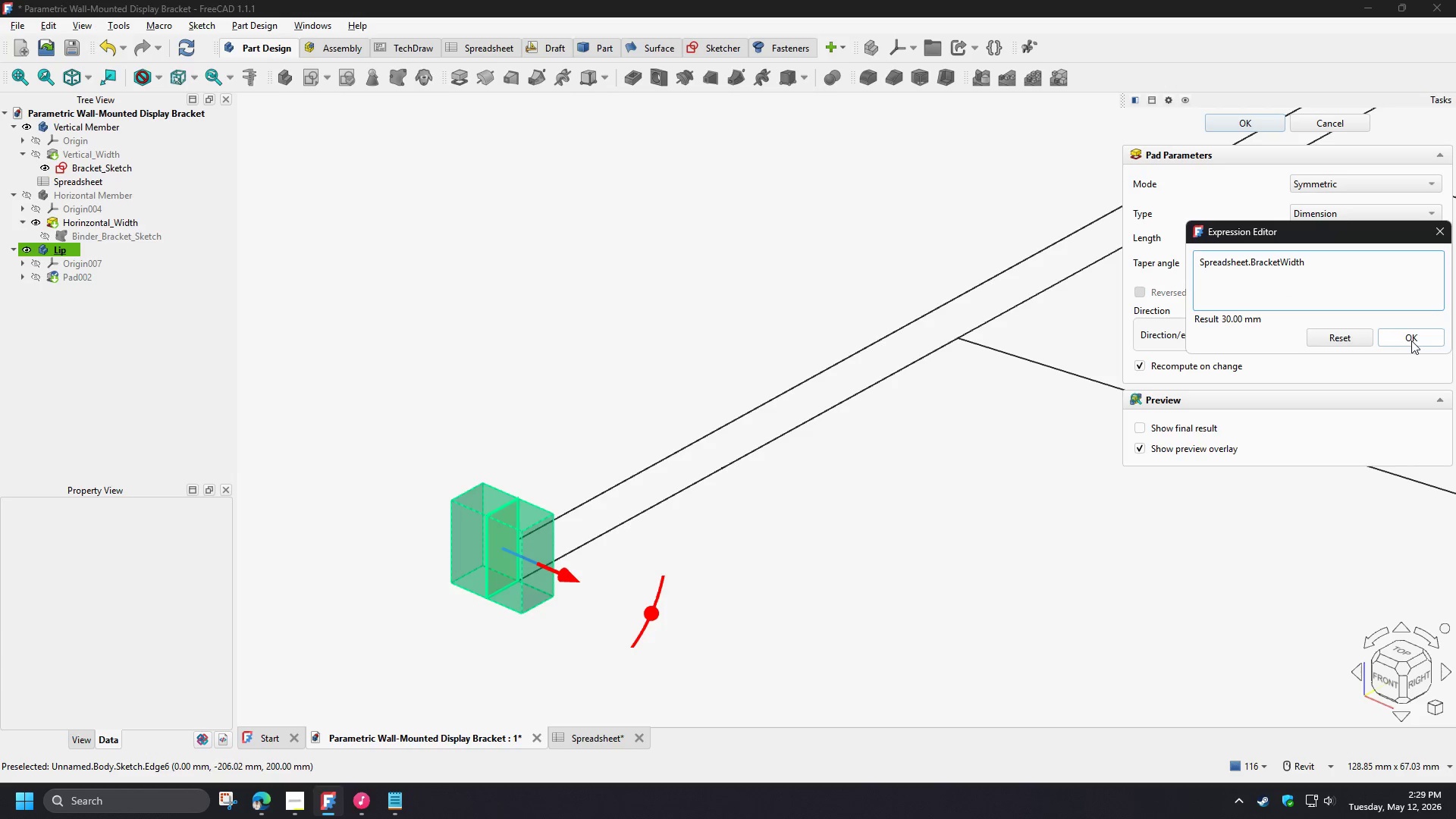 
left_click([1411, 340])
 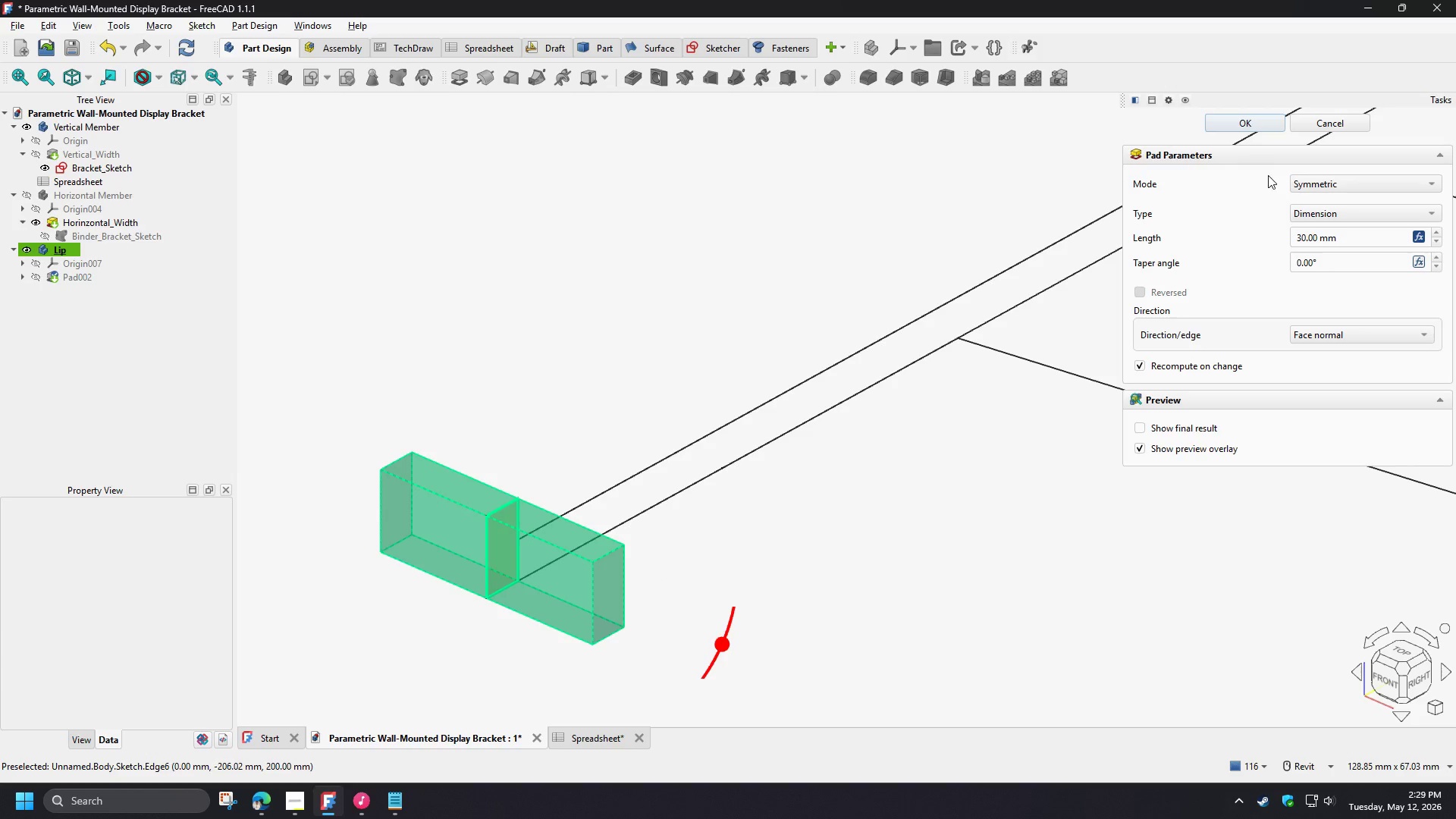 
left_click([1232, 118])
 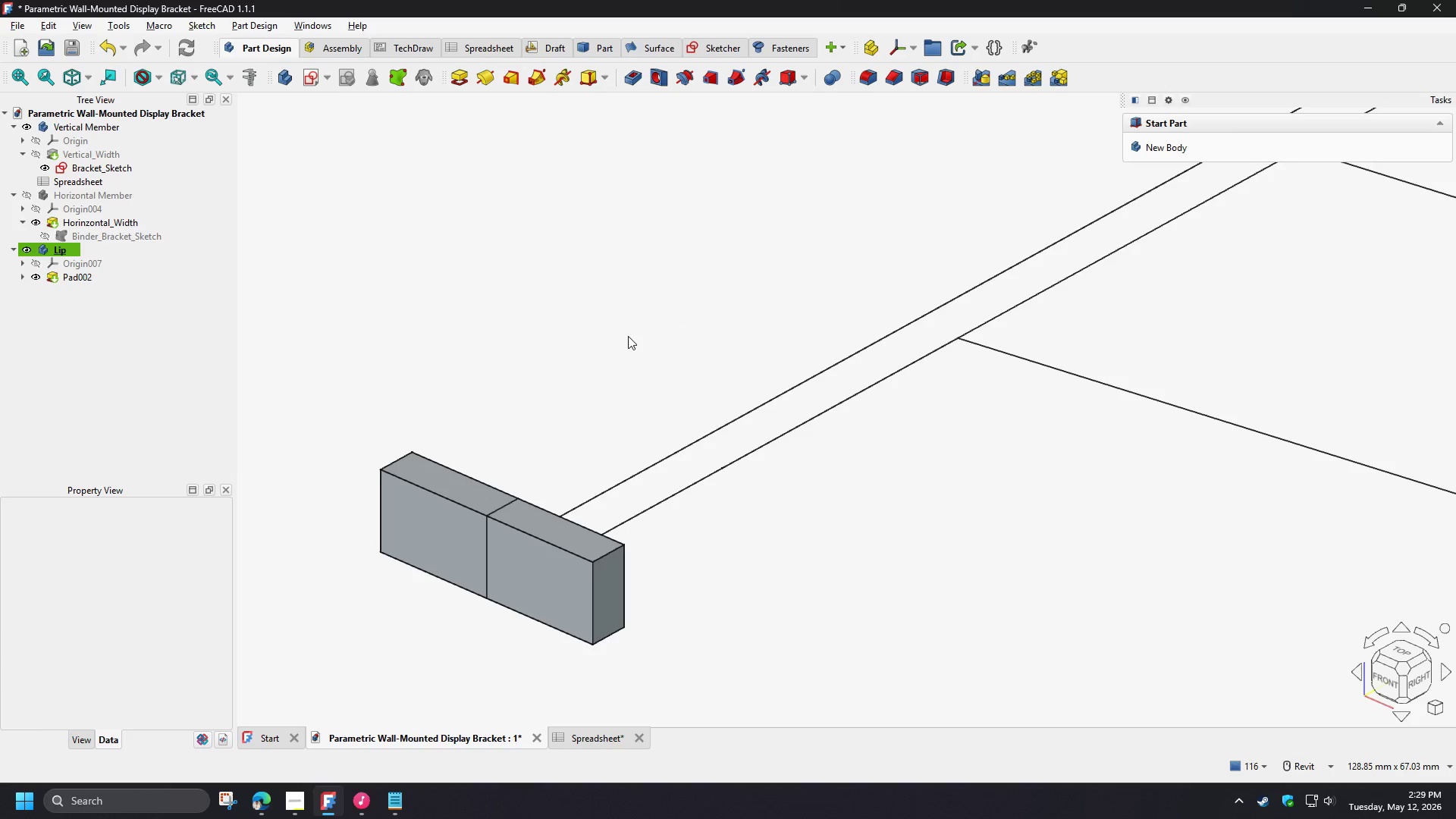 
left_click([587, 348])
 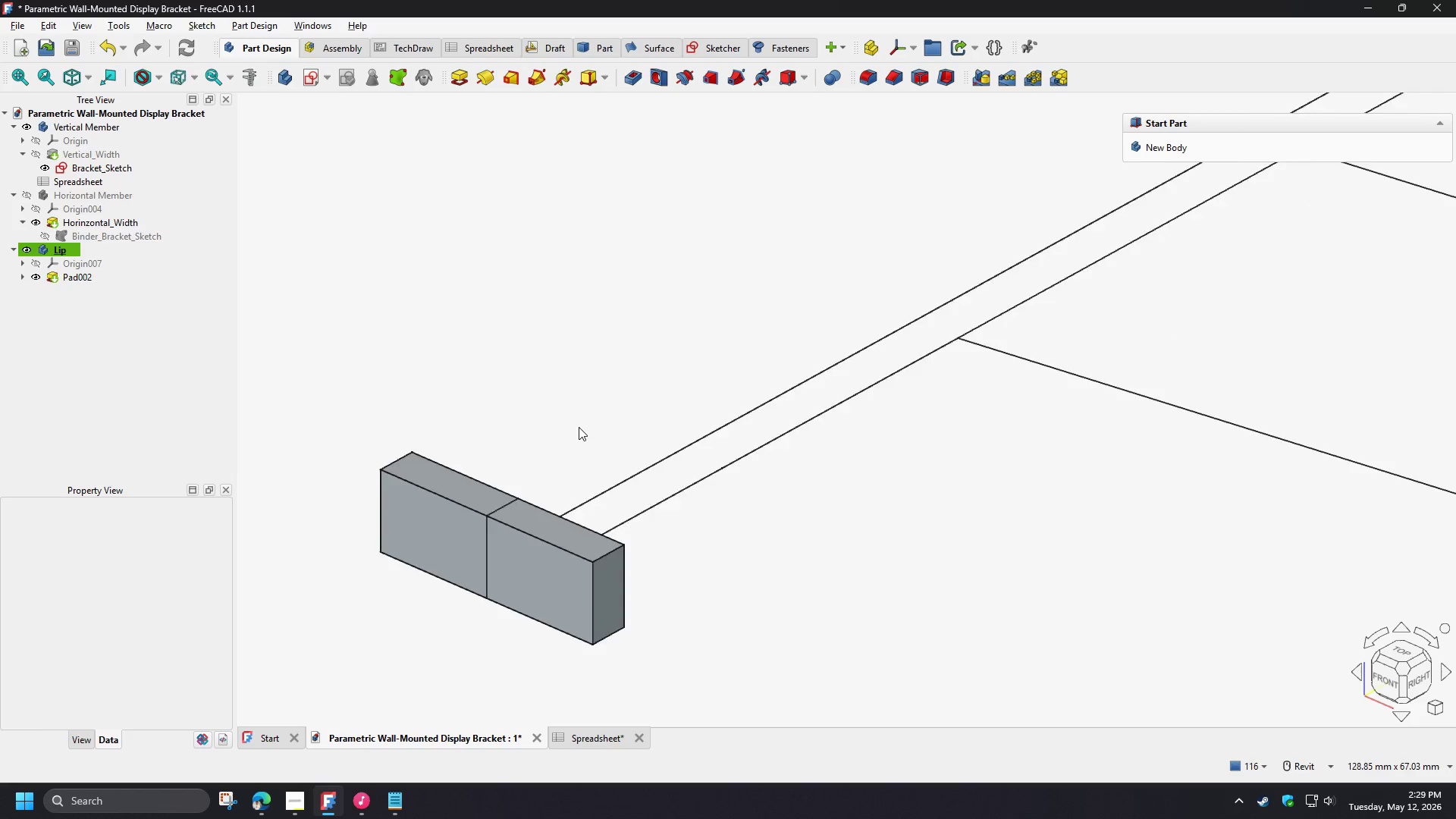 
scroll: coordinate [579, 427], scroll_direction: down, amount: 8.0
 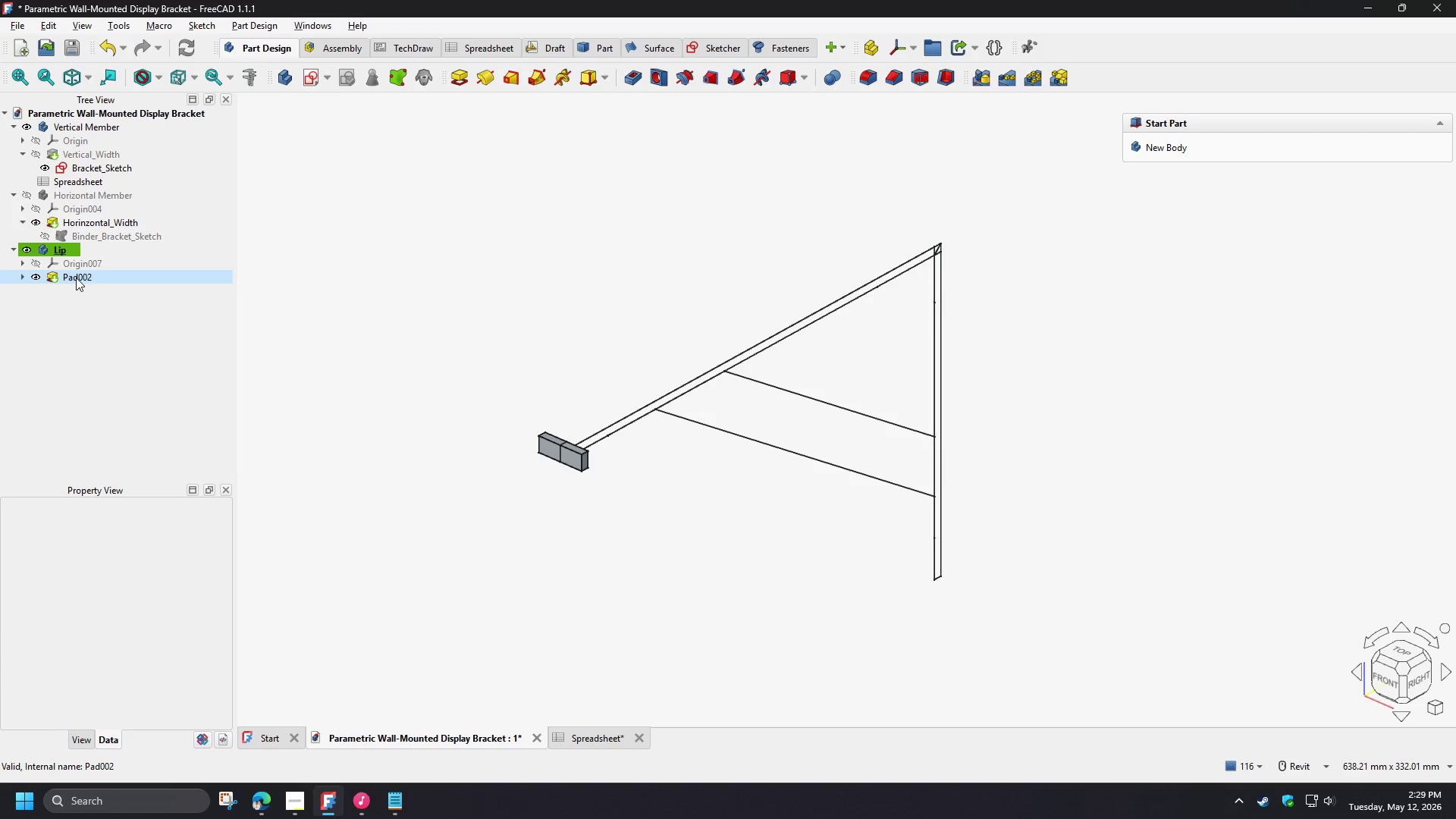 
left_click([76, 278])
 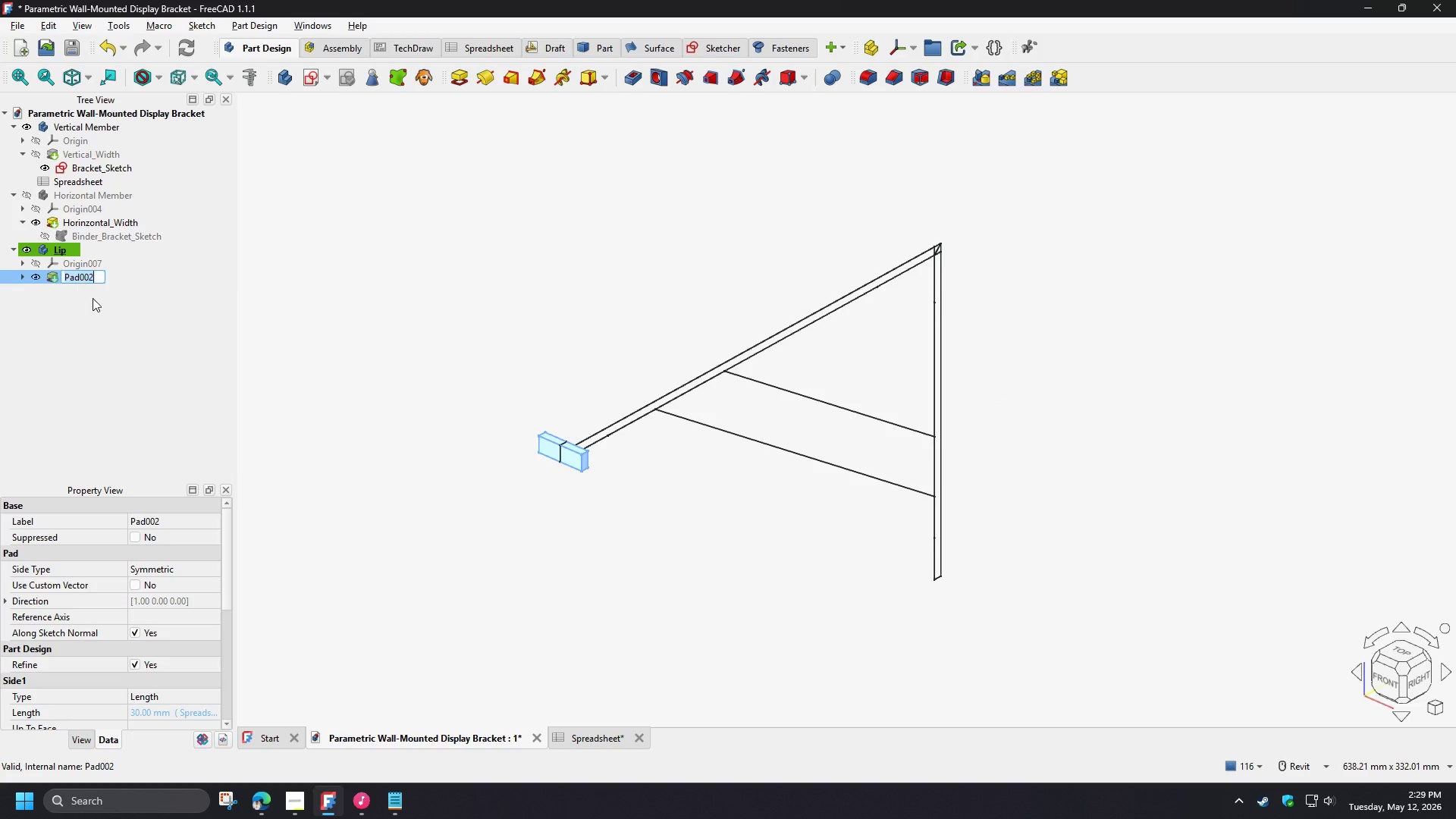 
type([F2]Lip_Width)
 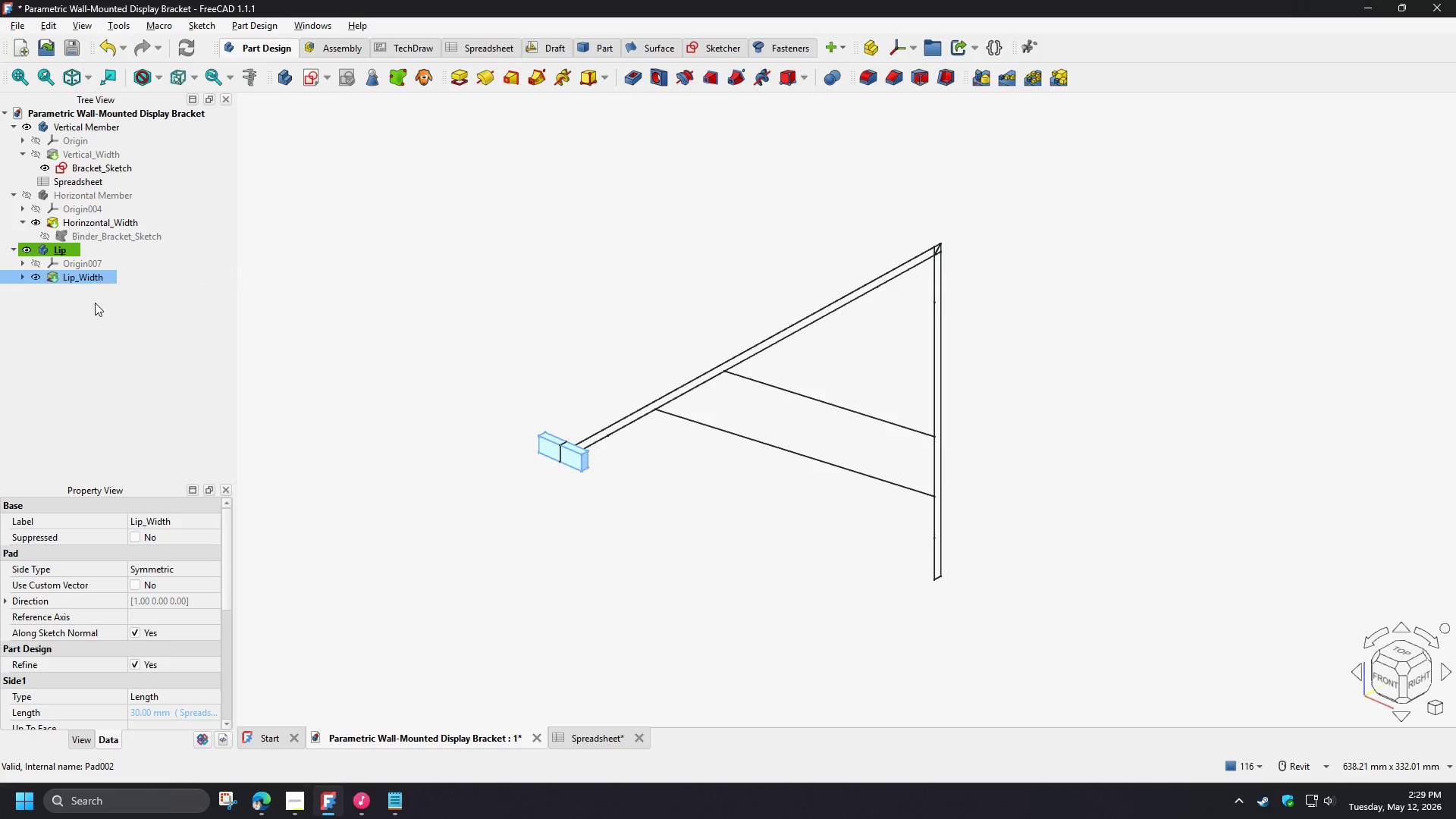 
 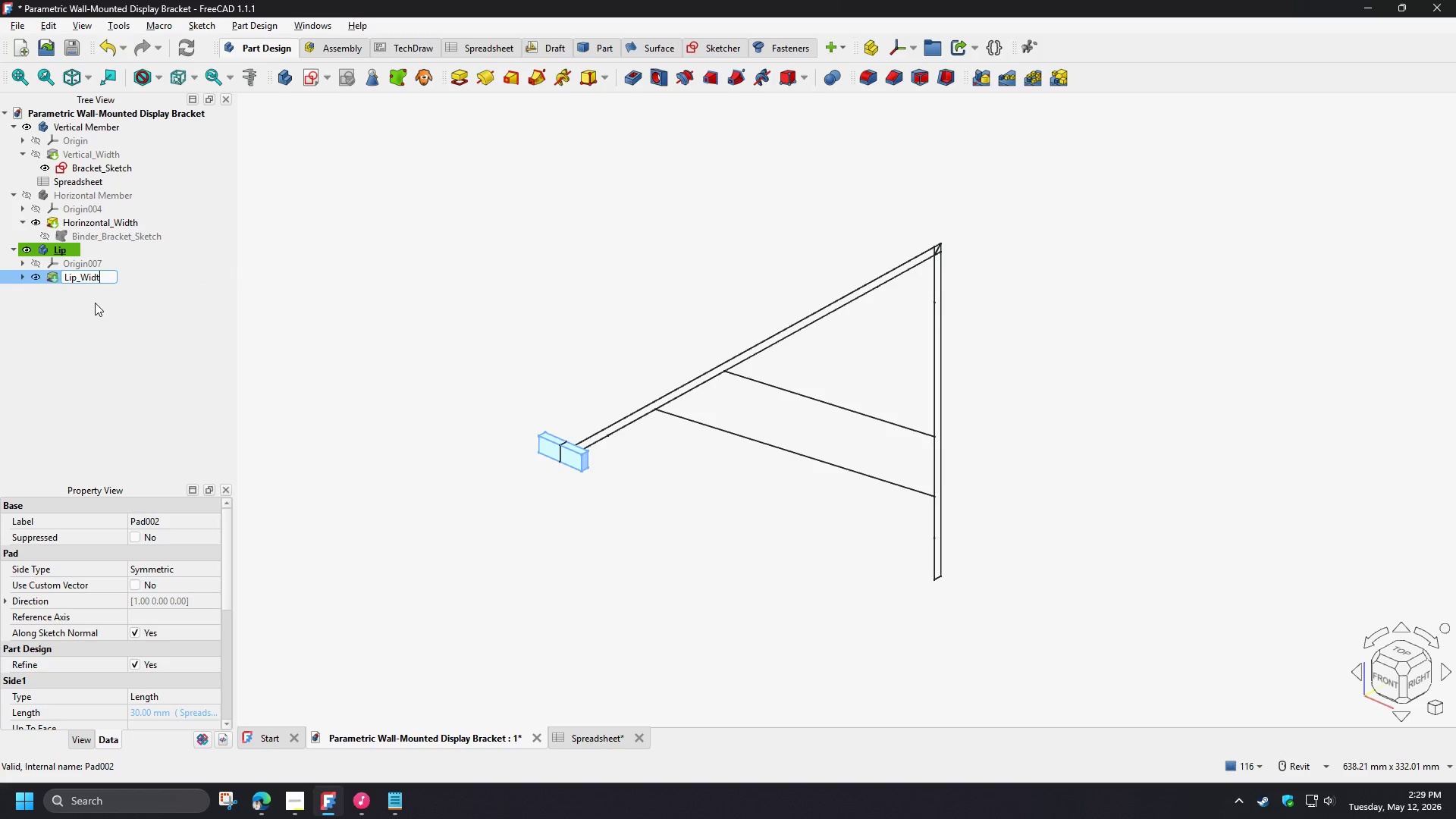 
key(Enter)
 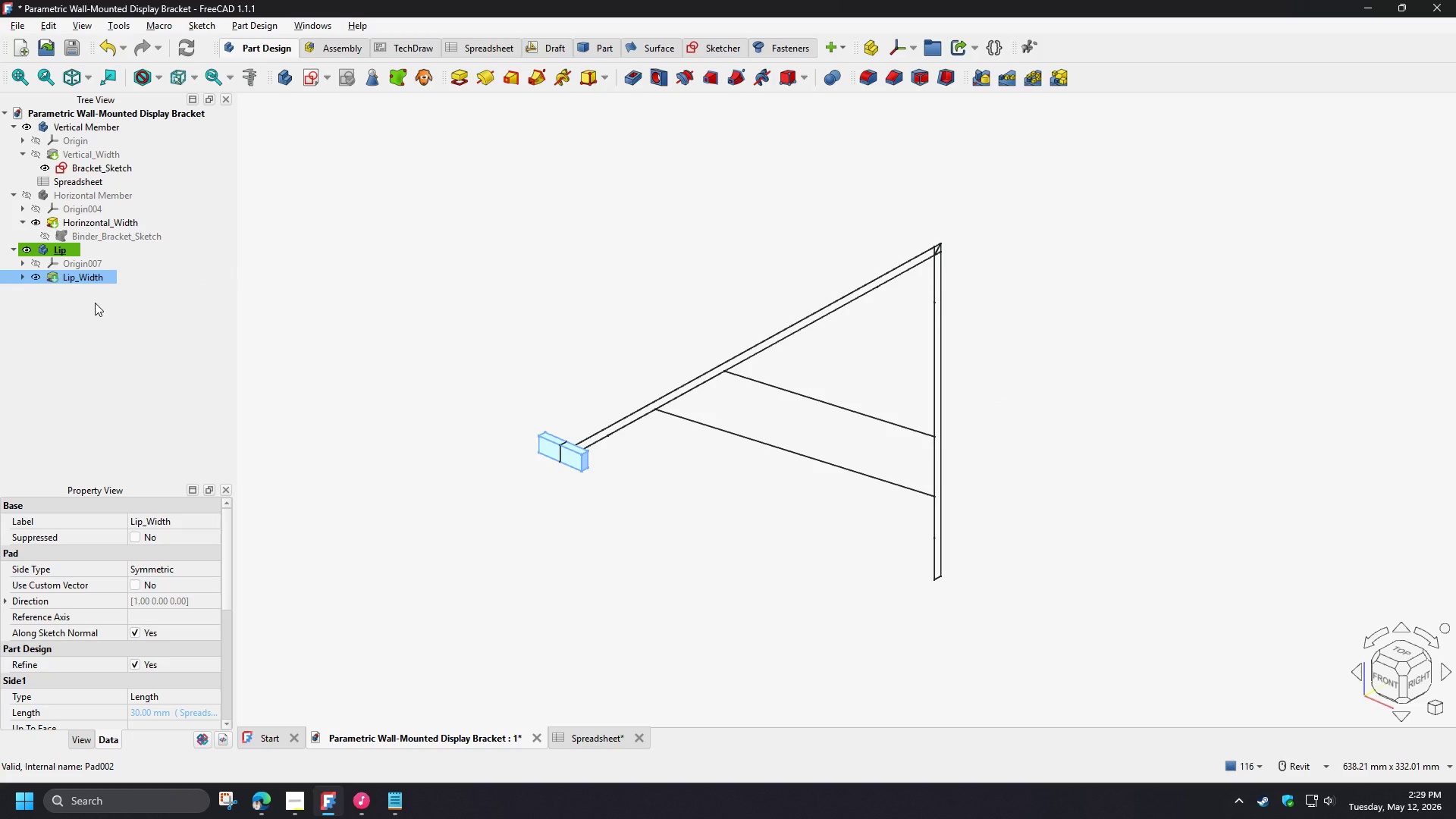 
left_click([95, 303])
 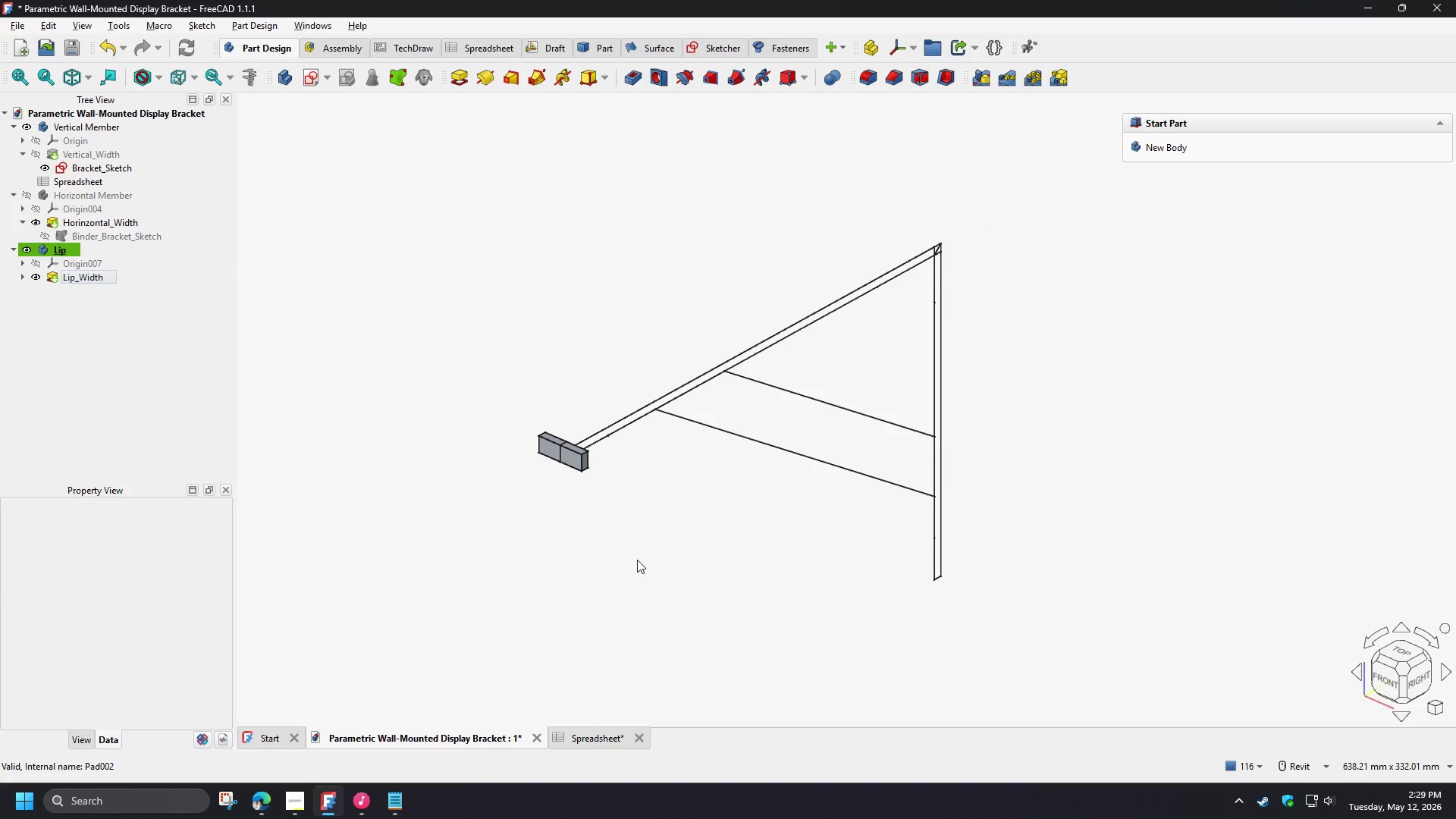 
left_click([637, 560])
 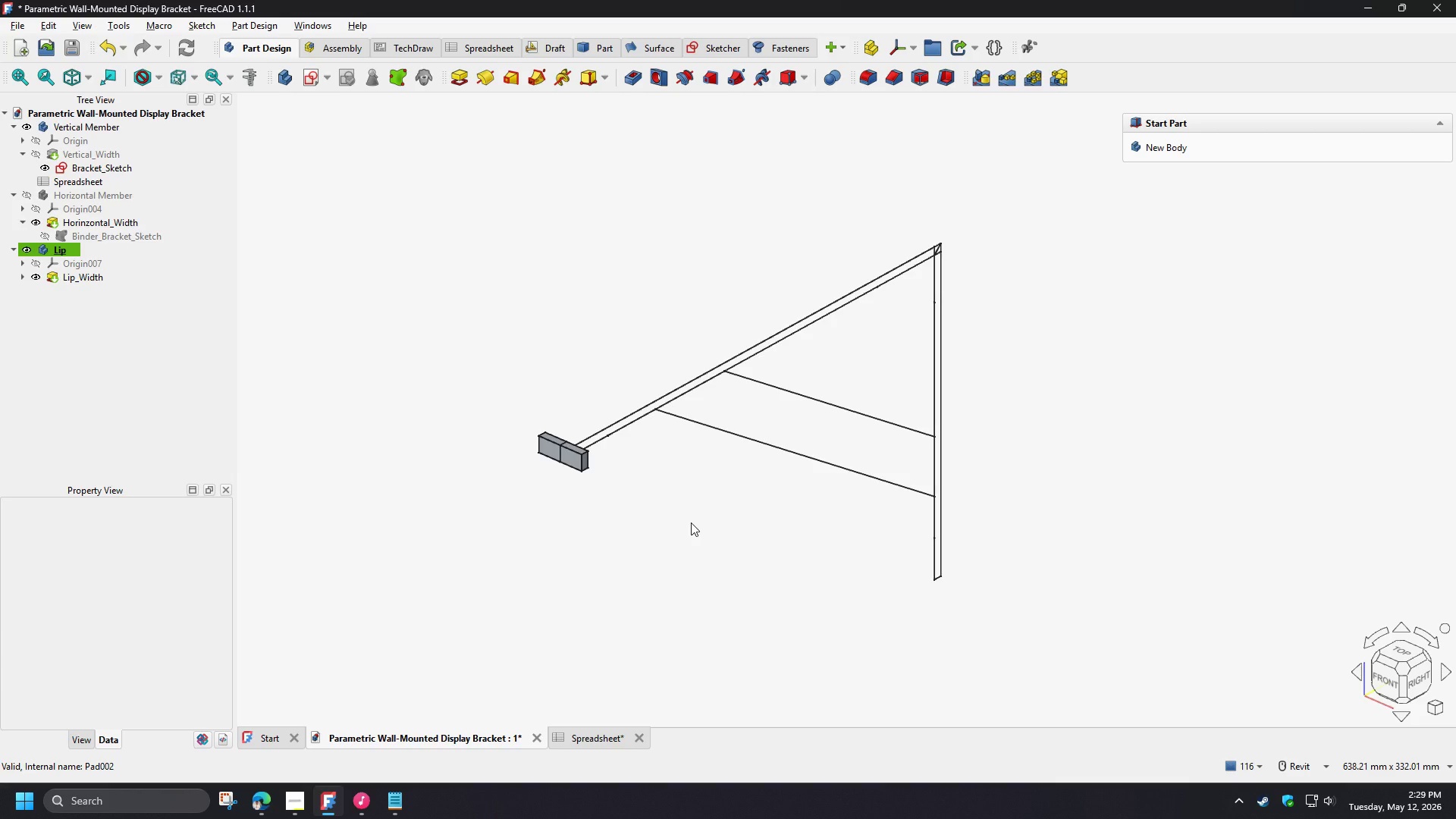 
left_click([80, 332])
 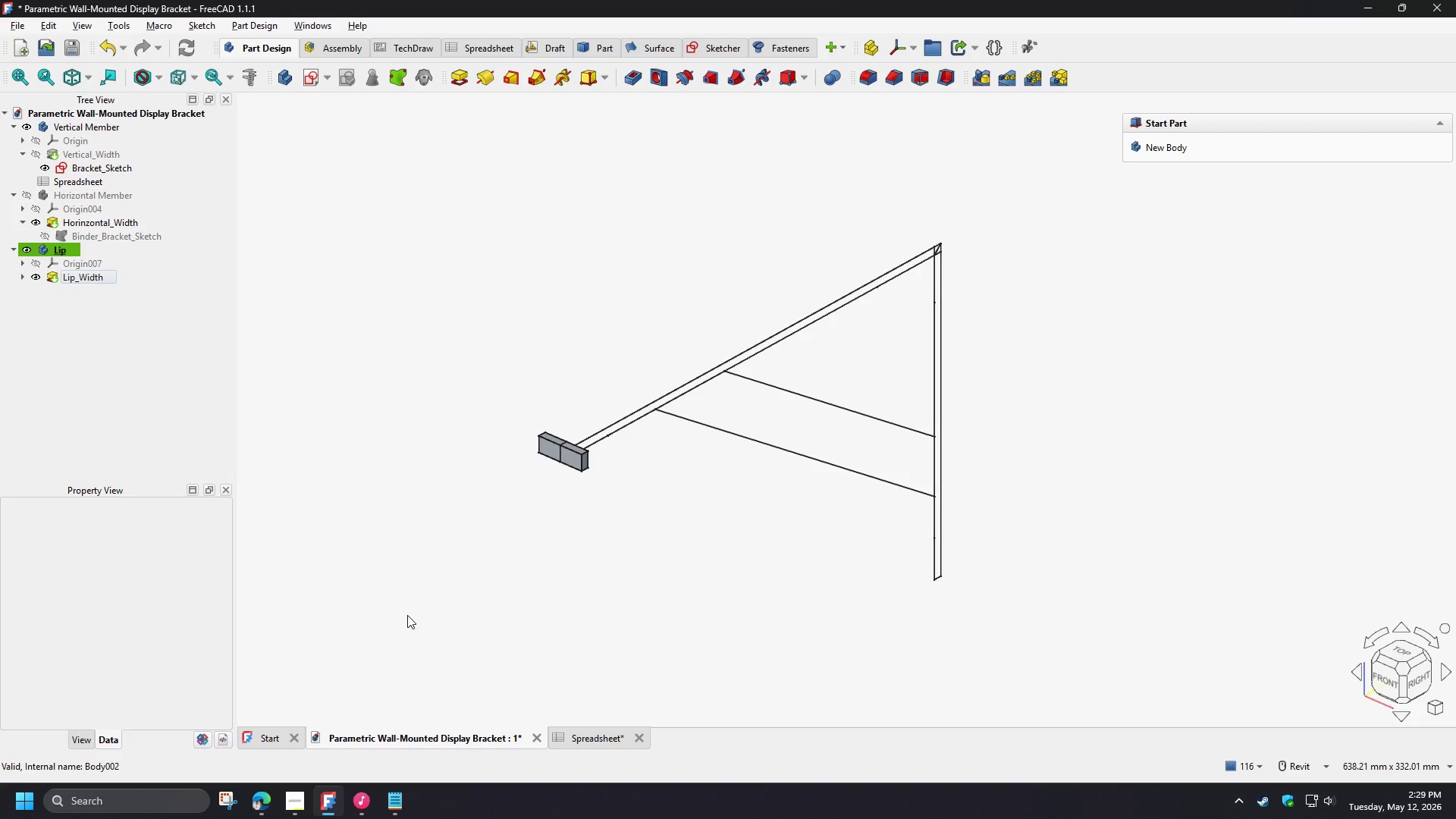 
left_click([300, 804])